 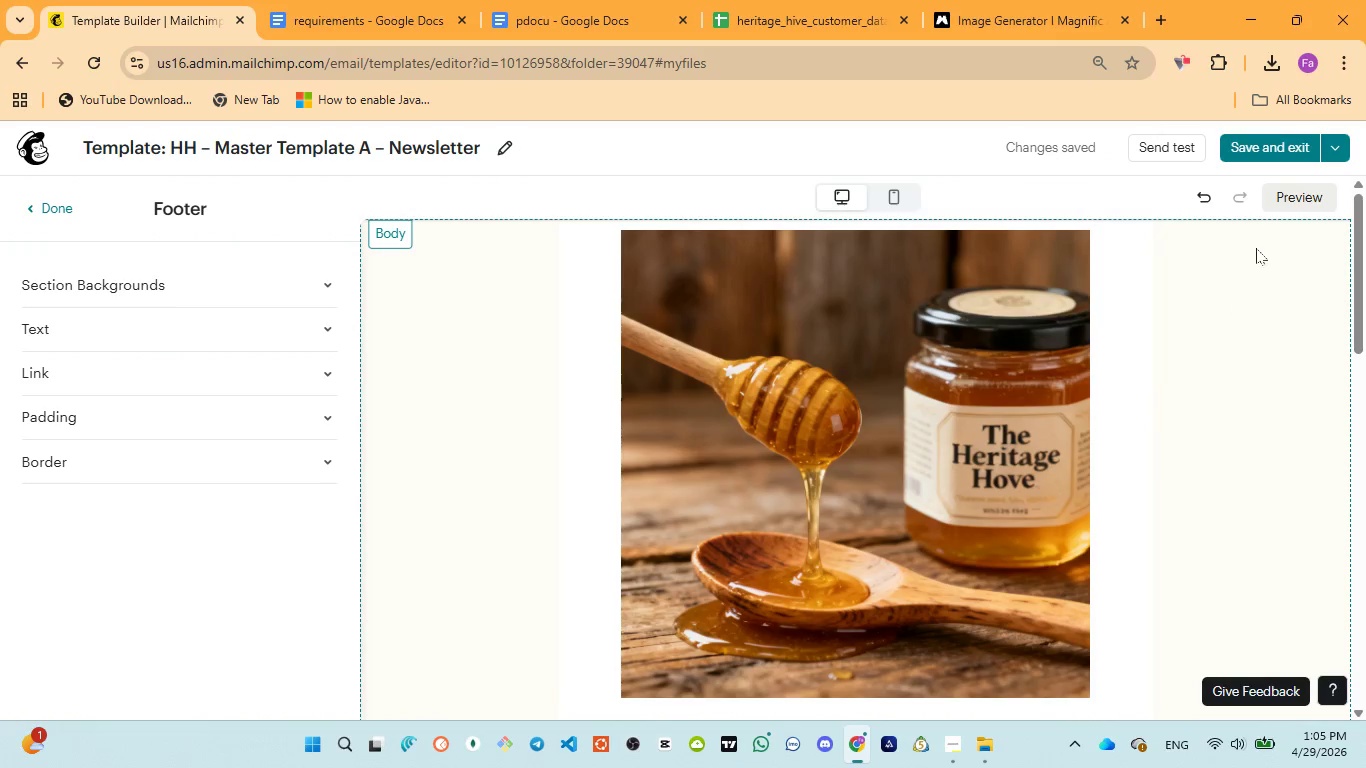 
left_click([1288, 192])
 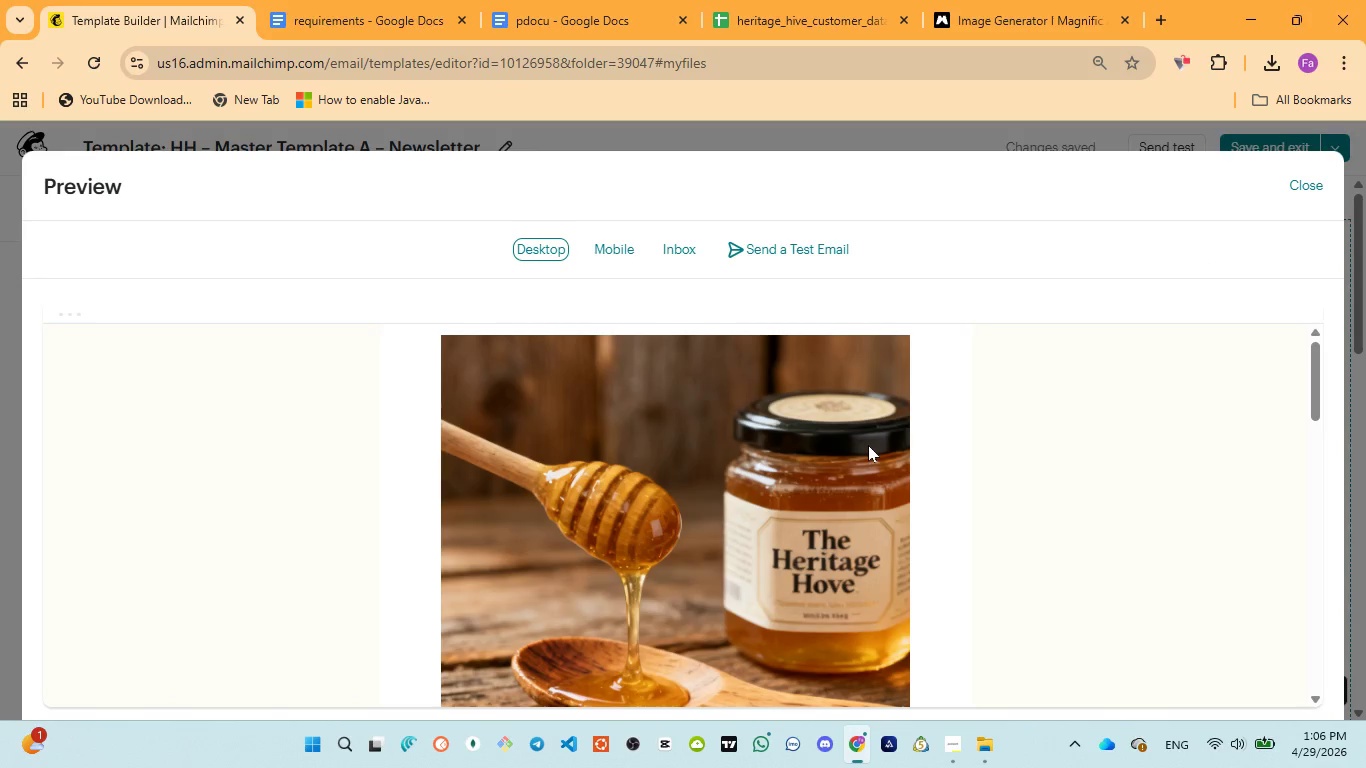 
wait(7.36)
 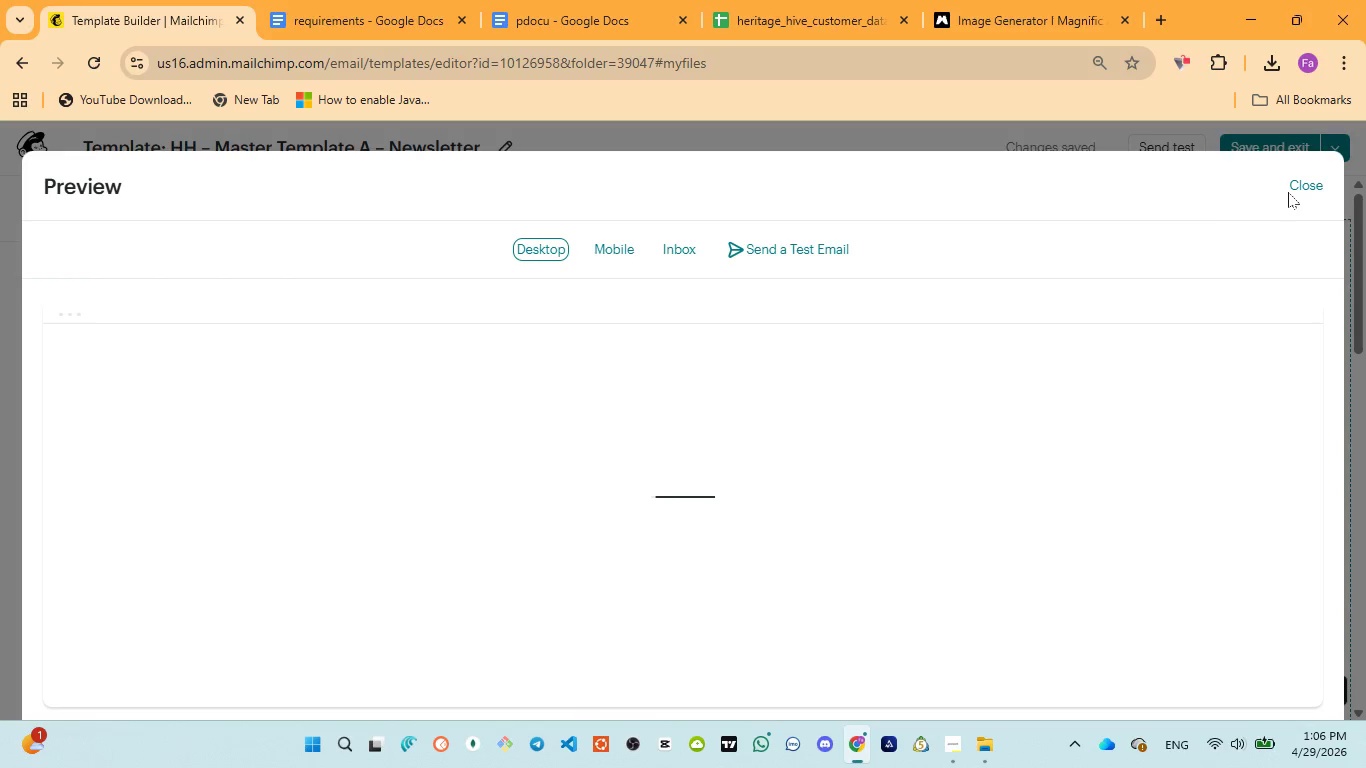 
scroll: coordinate [867, 445], scroll_direction: down, amount: 3.0
 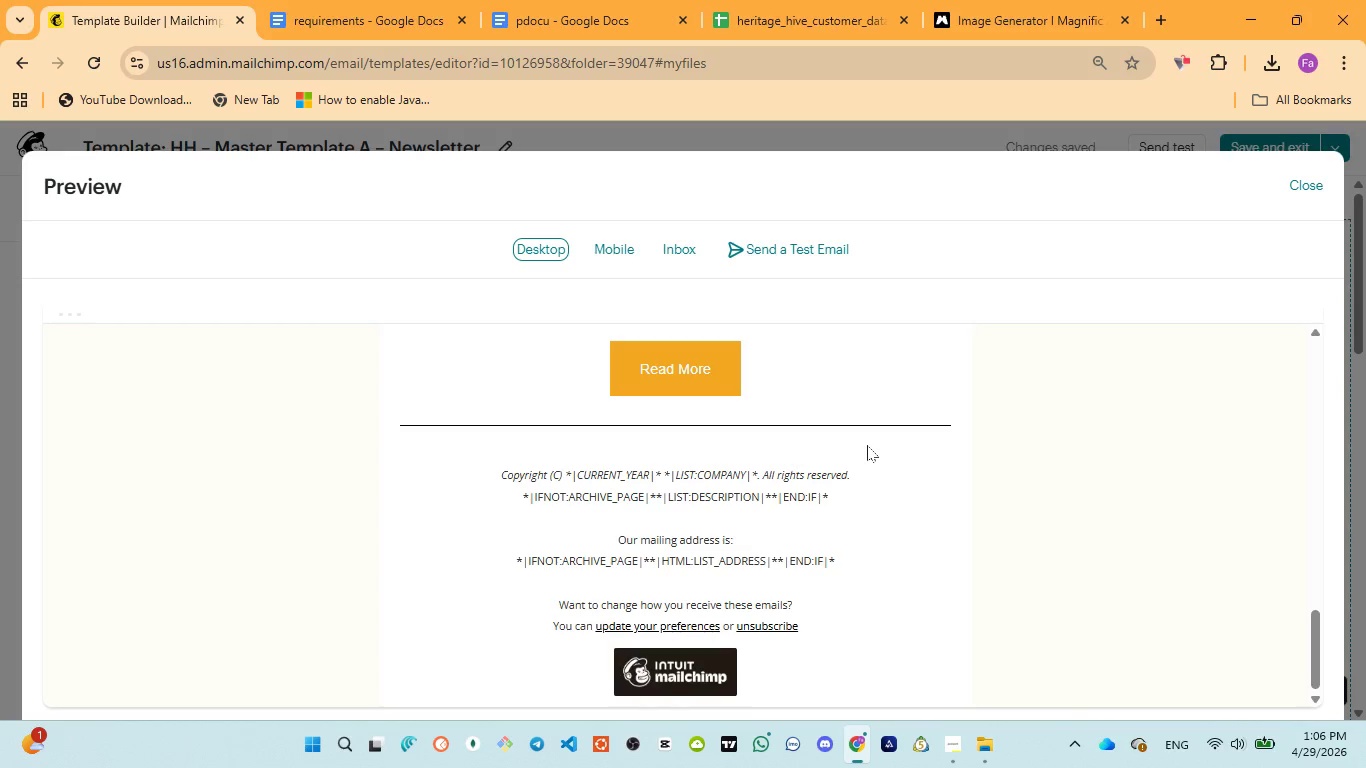 
scroll: coordinate [867, 445], scroll_direction: up, amount: 3.0
 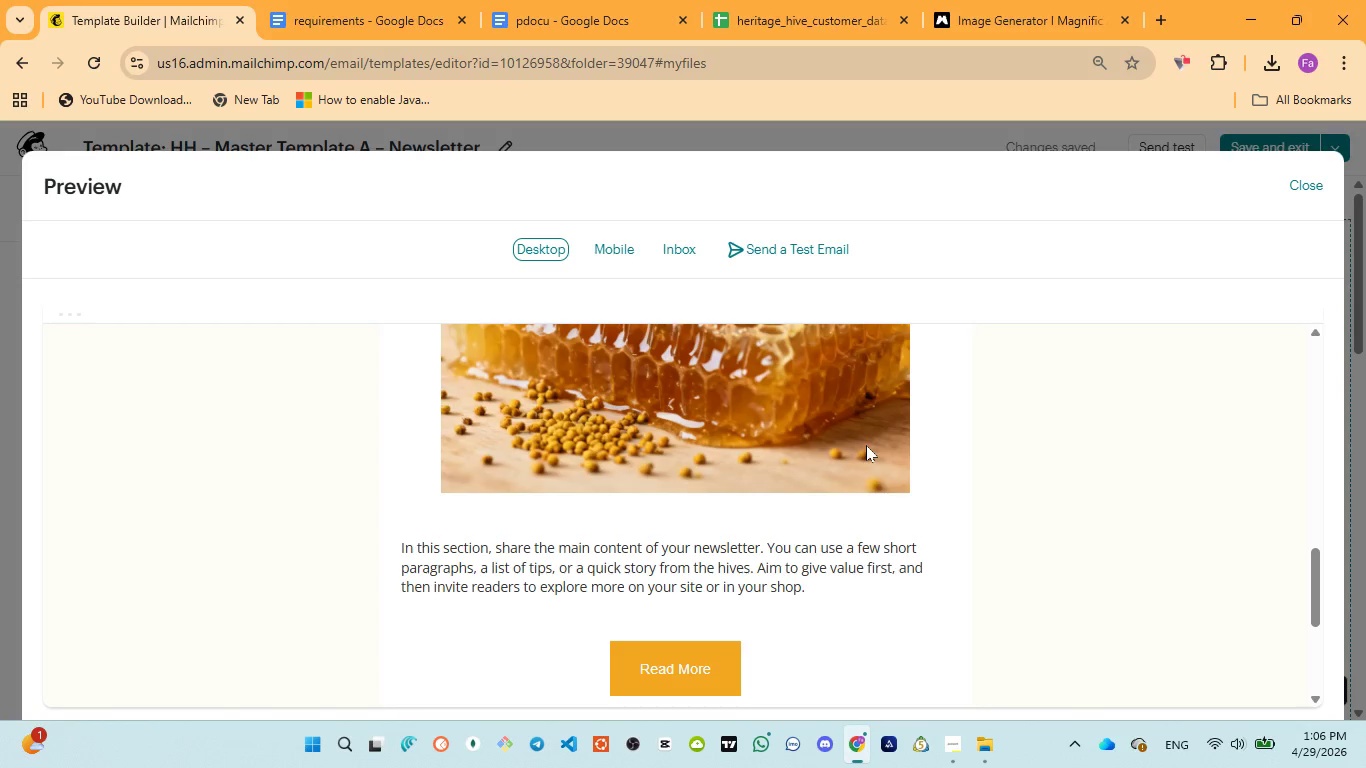 
wait(13.12)
 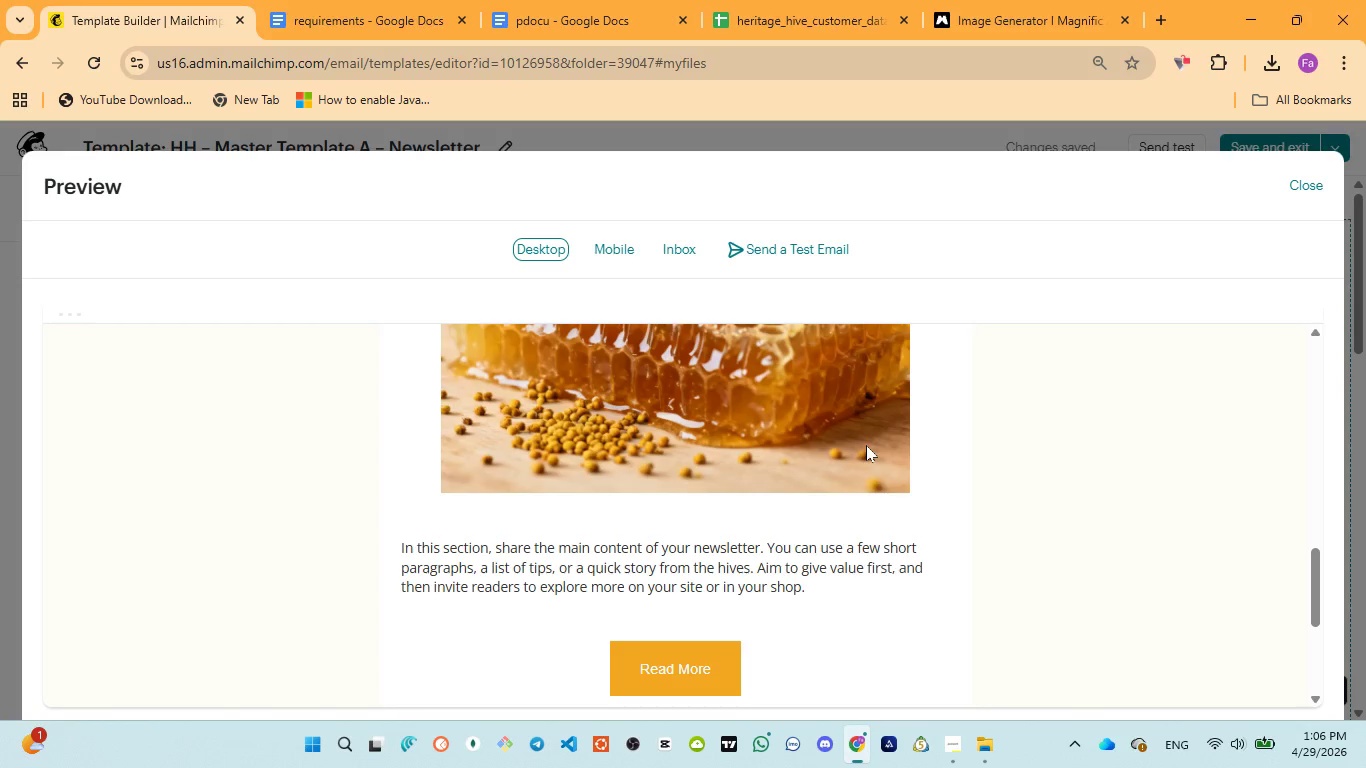 
scroll: coordinate [866, 445], scroll_direction: up, amount: 2.0
 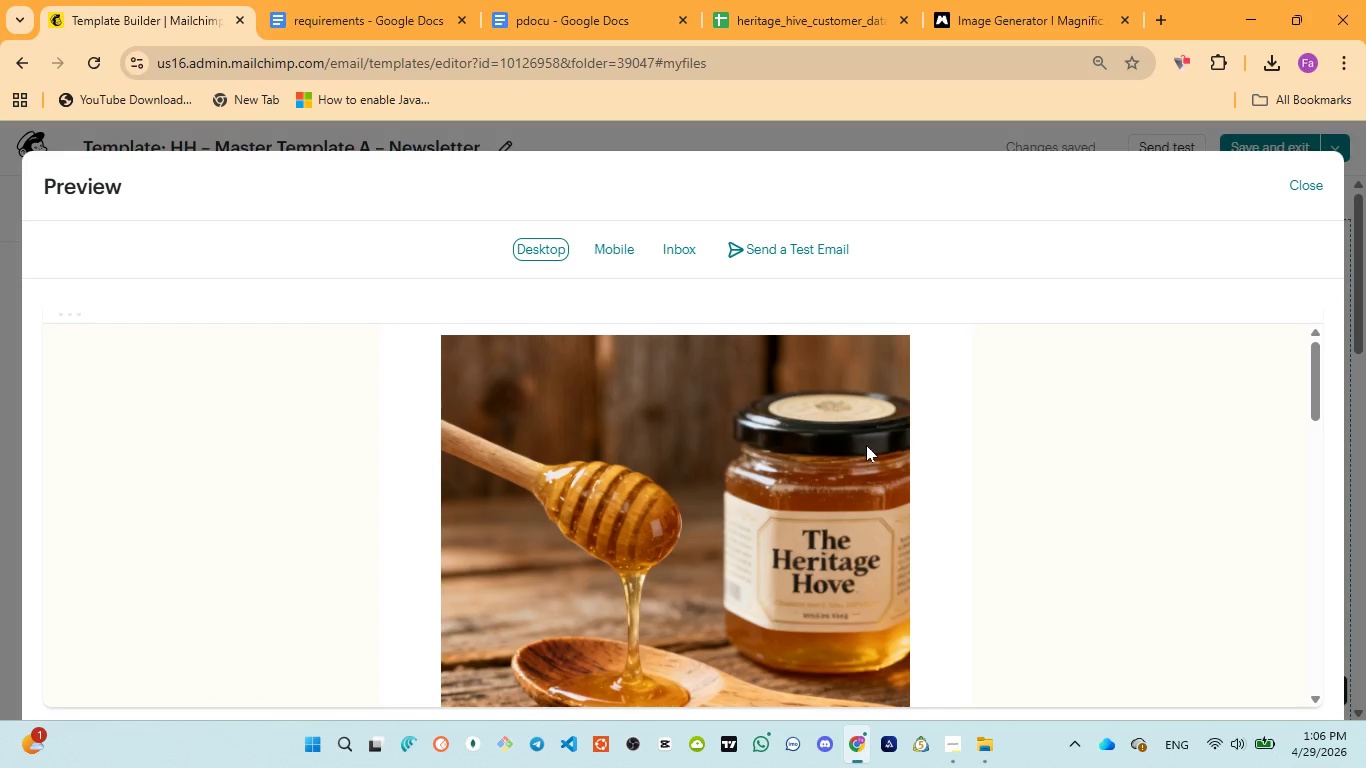 
scroll: coordinate [866, 445], scroll_direction: down, amount: 2.0
 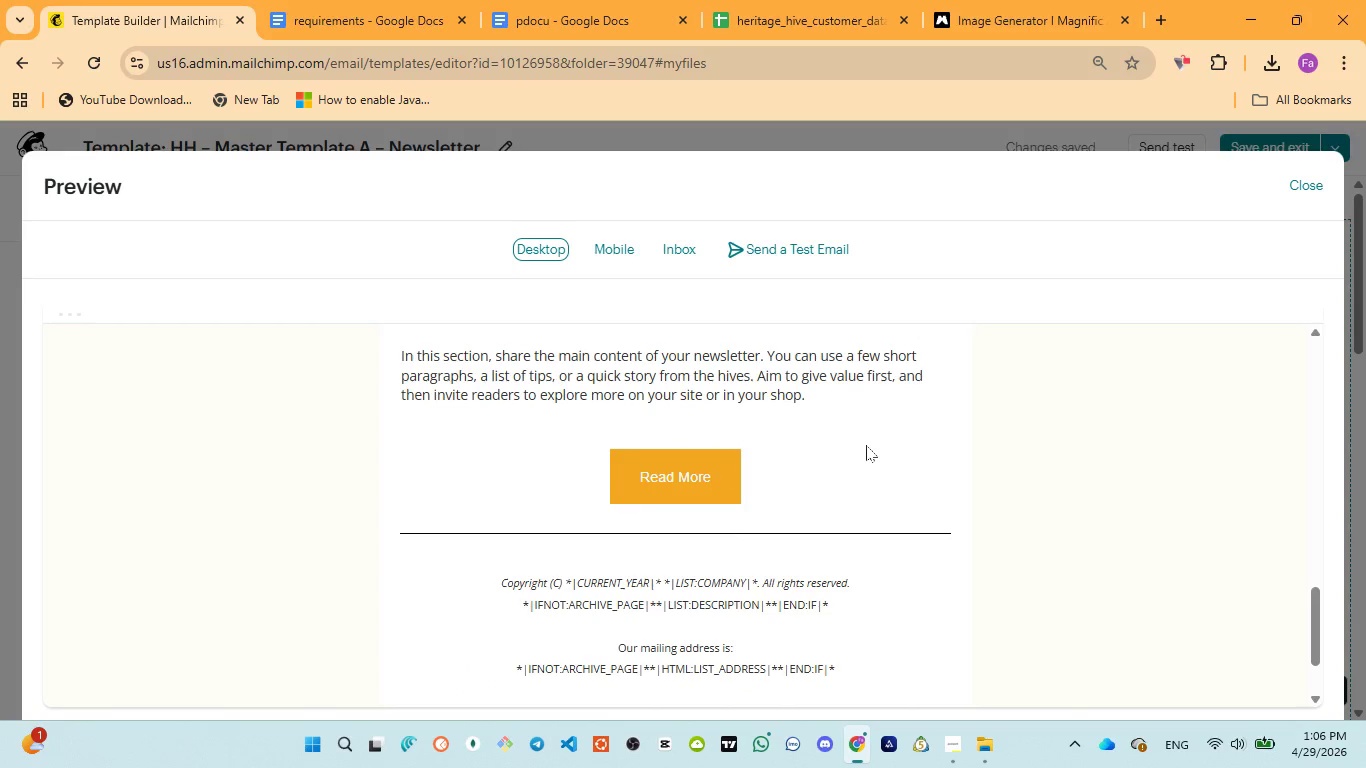 
scroll: coordinate [866, 445], scroll_direction: up, amount: 3.0
 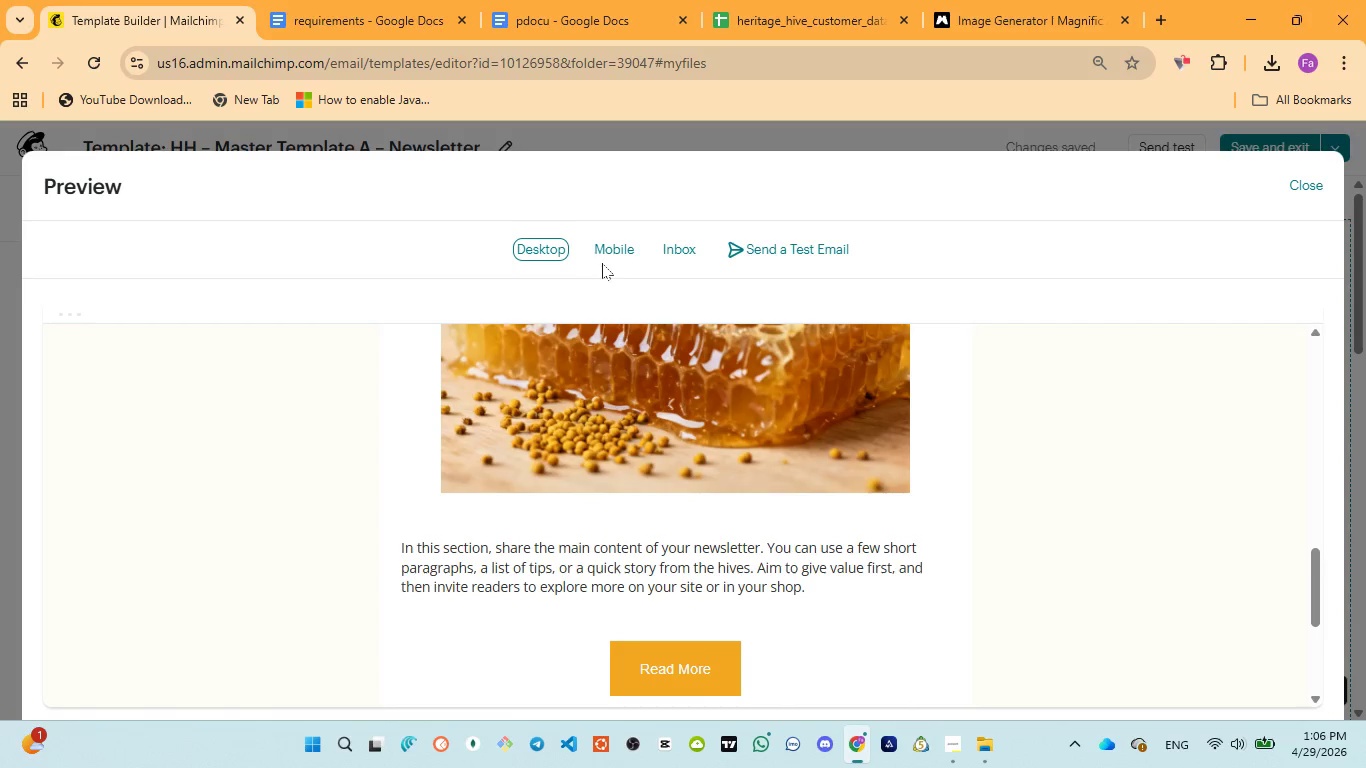 
left_click([605, 255])
 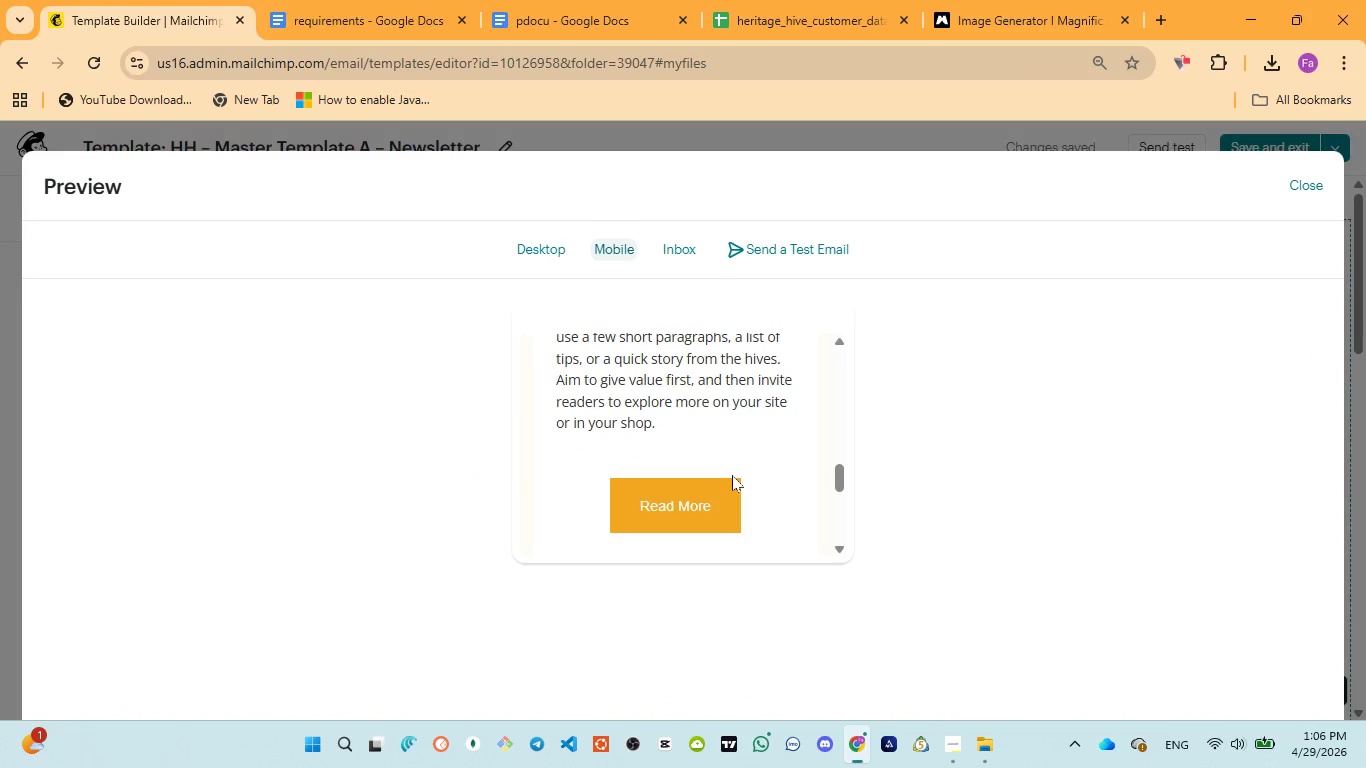 
scroll: coordinate [732, 475], scroll_direction: up, amount: 10.0
 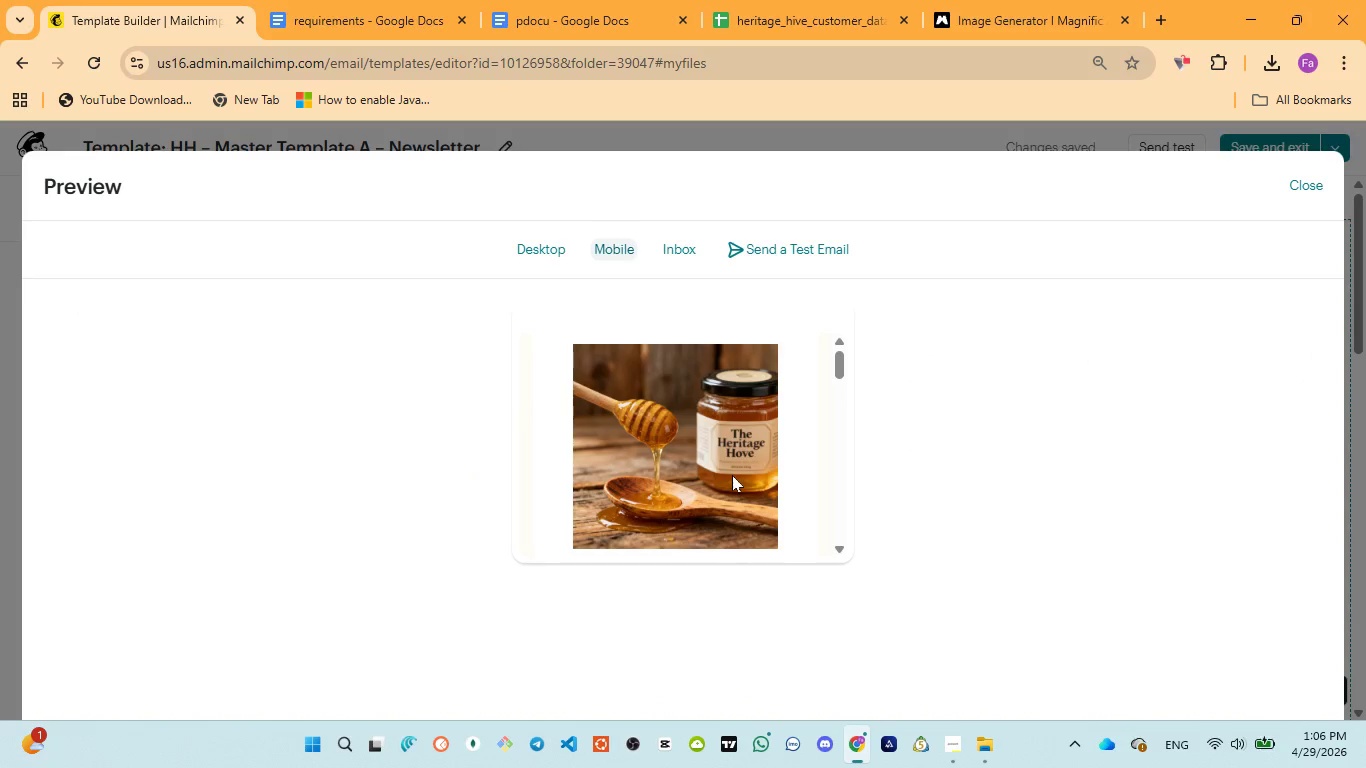 
scroll: coordinate [732, 475], scroll_direction: down, amount: 2.0
 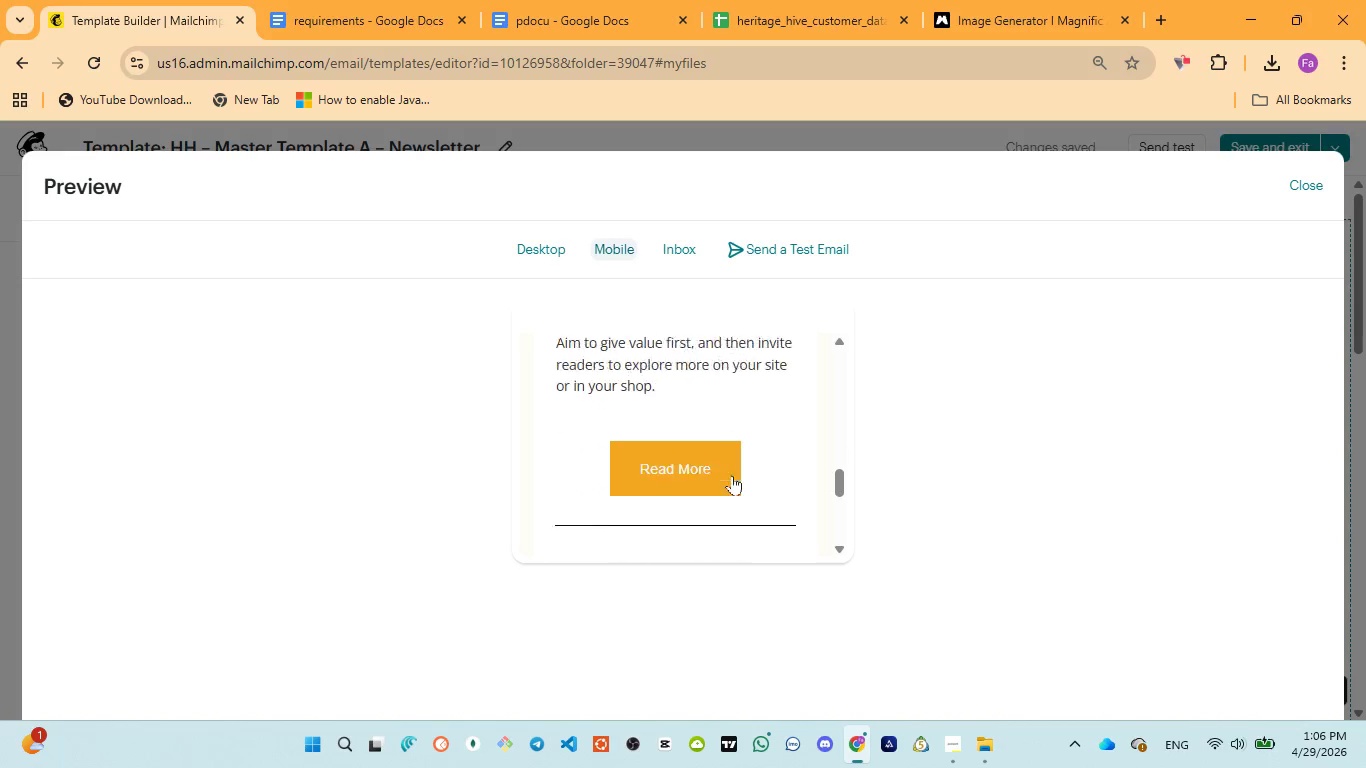 
scroll: coordinate [732, 475], scroll_direction: up, amount: 4.0
 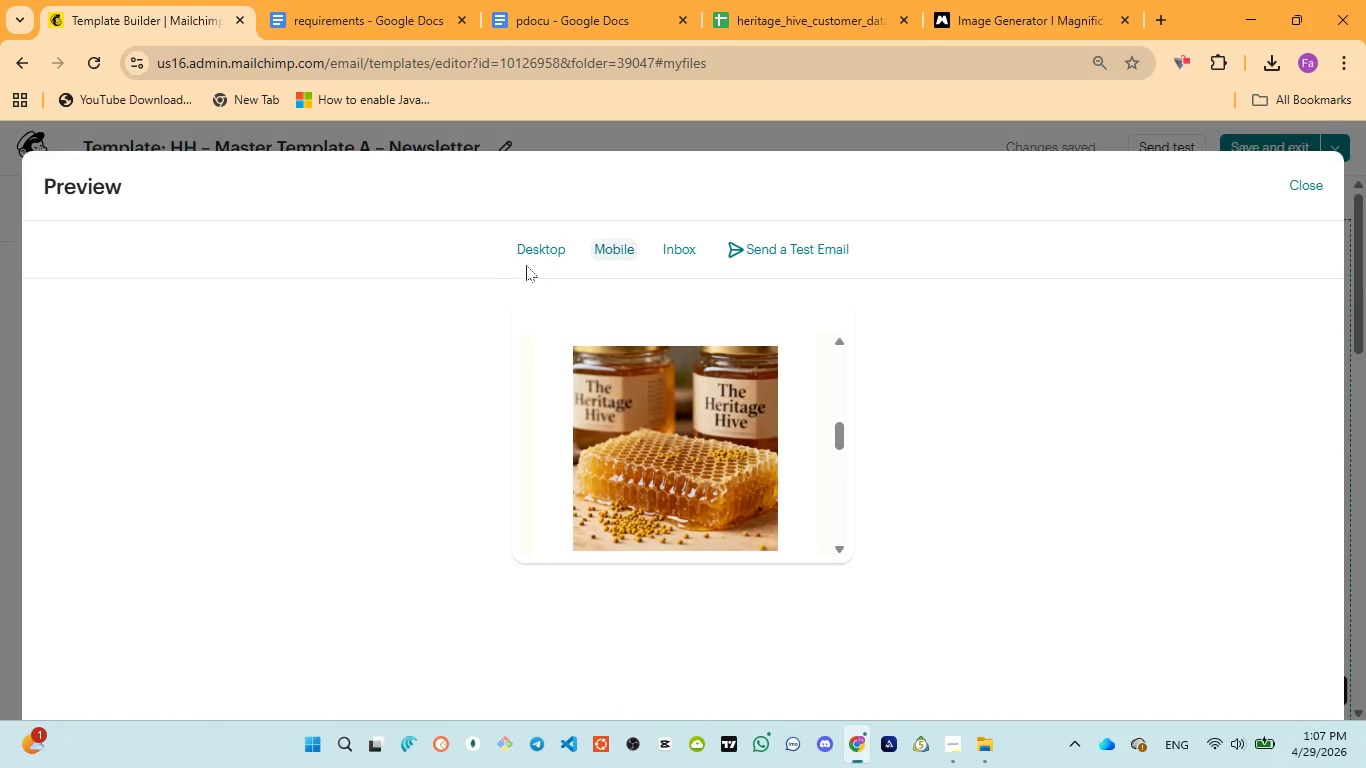 
left_click([526, 257])
 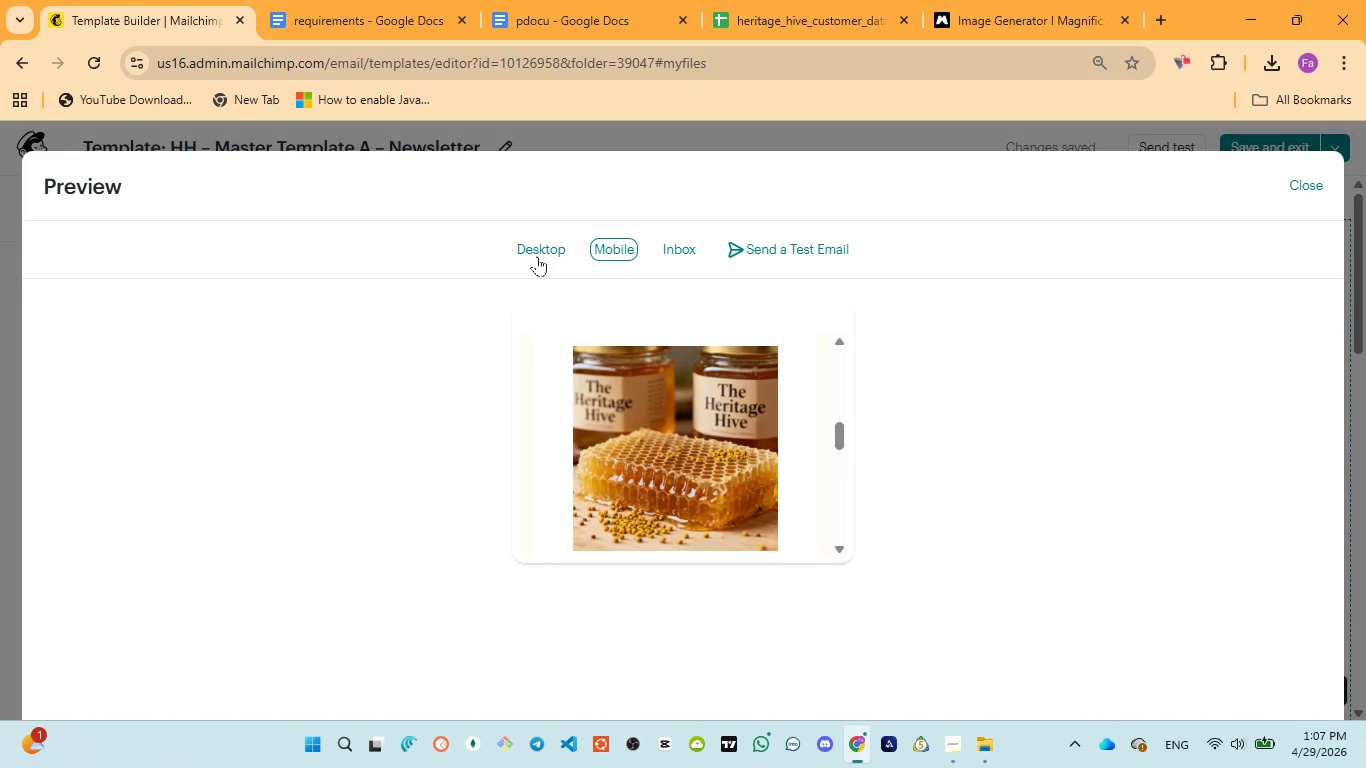 
left_click([537, 256])
 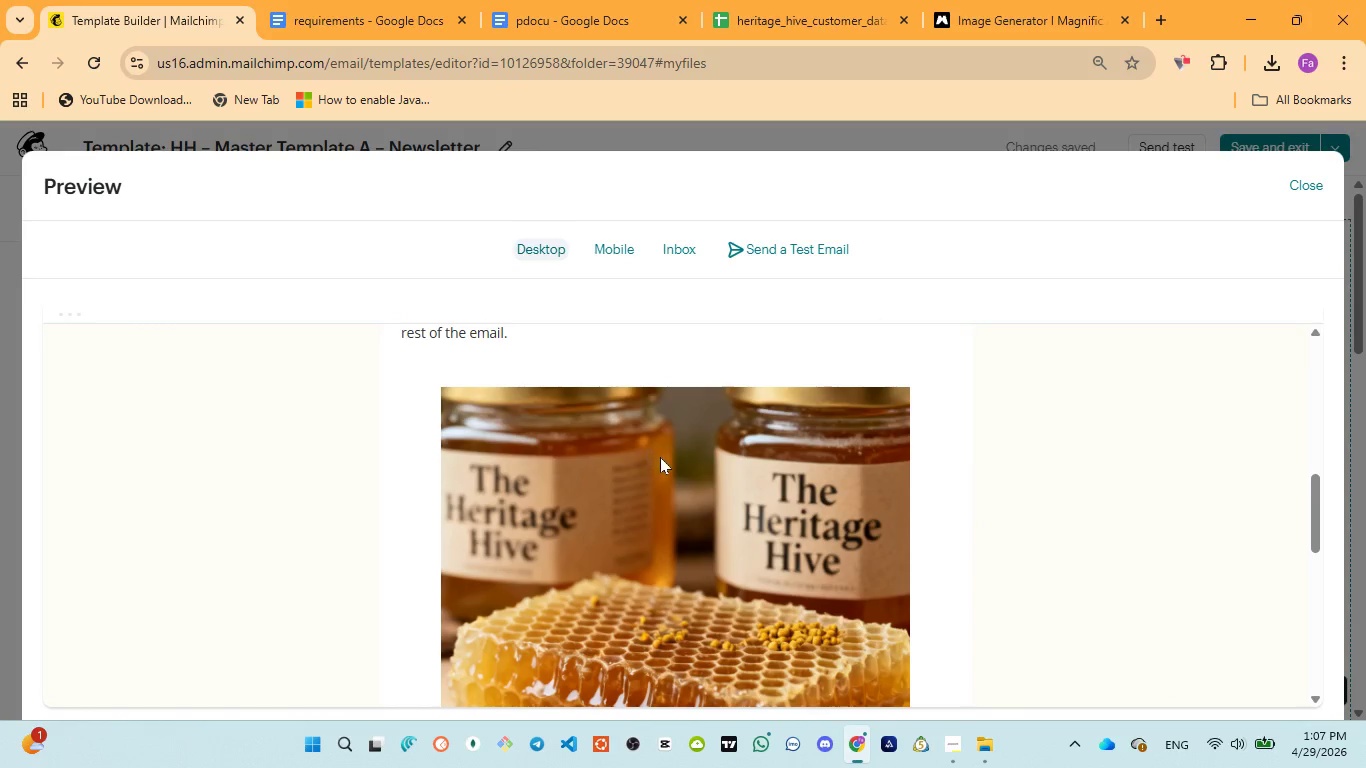 
scroll: coordinate [675, 460], scroll_direction: down, amount: 2.0
 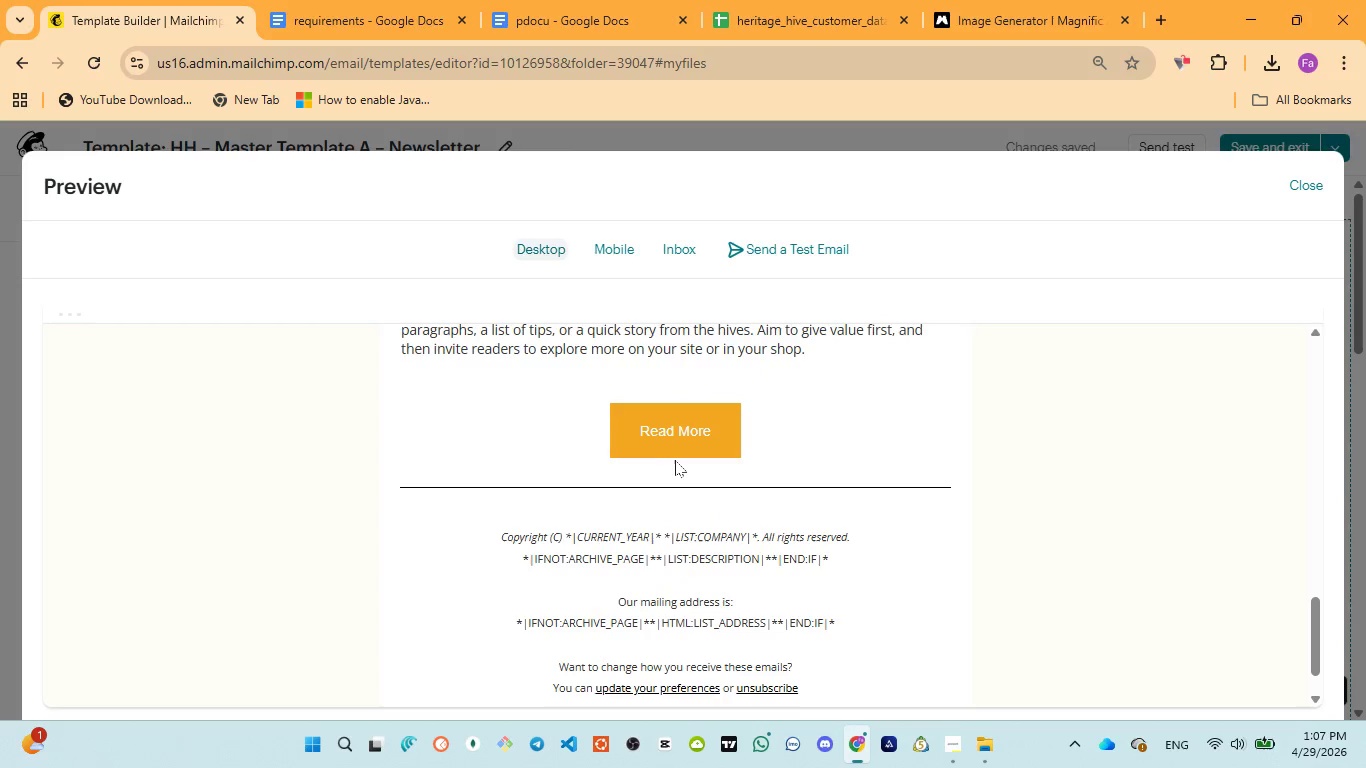 
left_click([690, 428])
 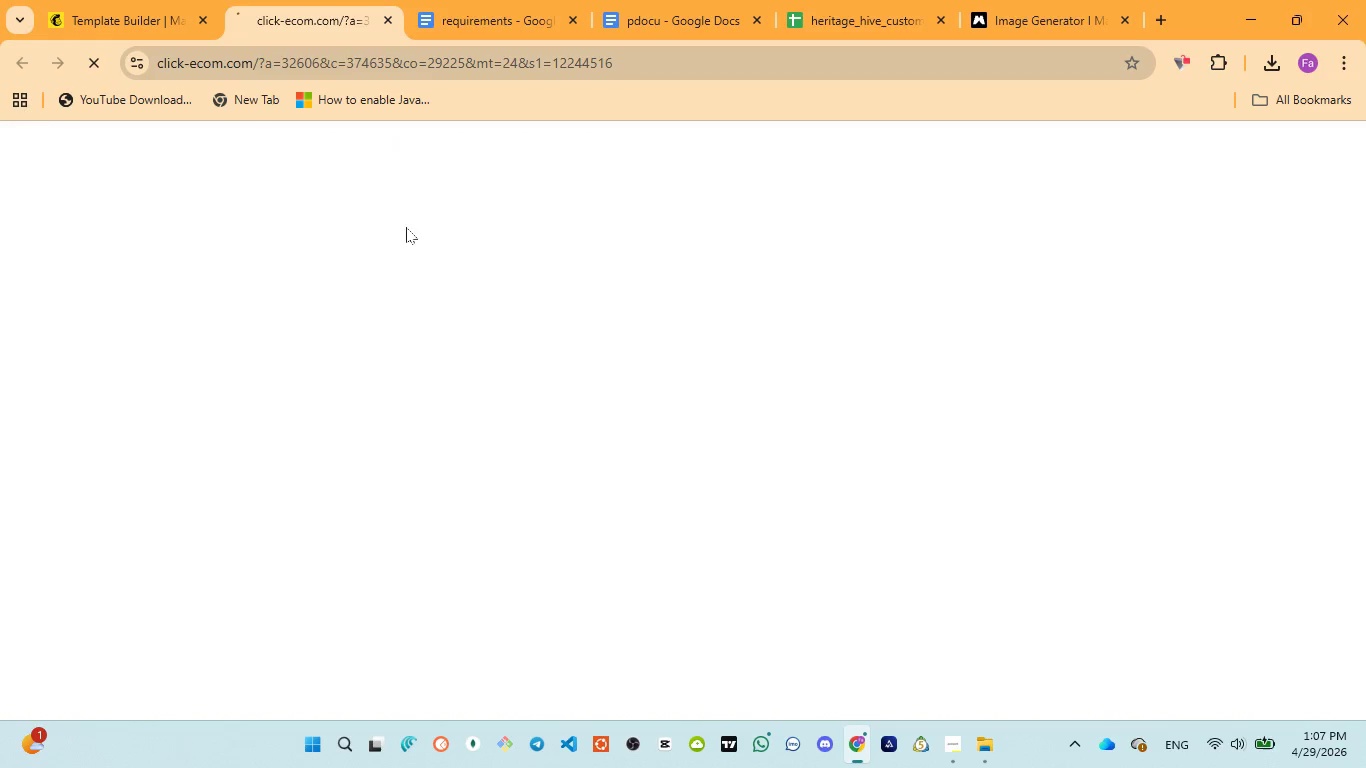 
wait(31.8)
 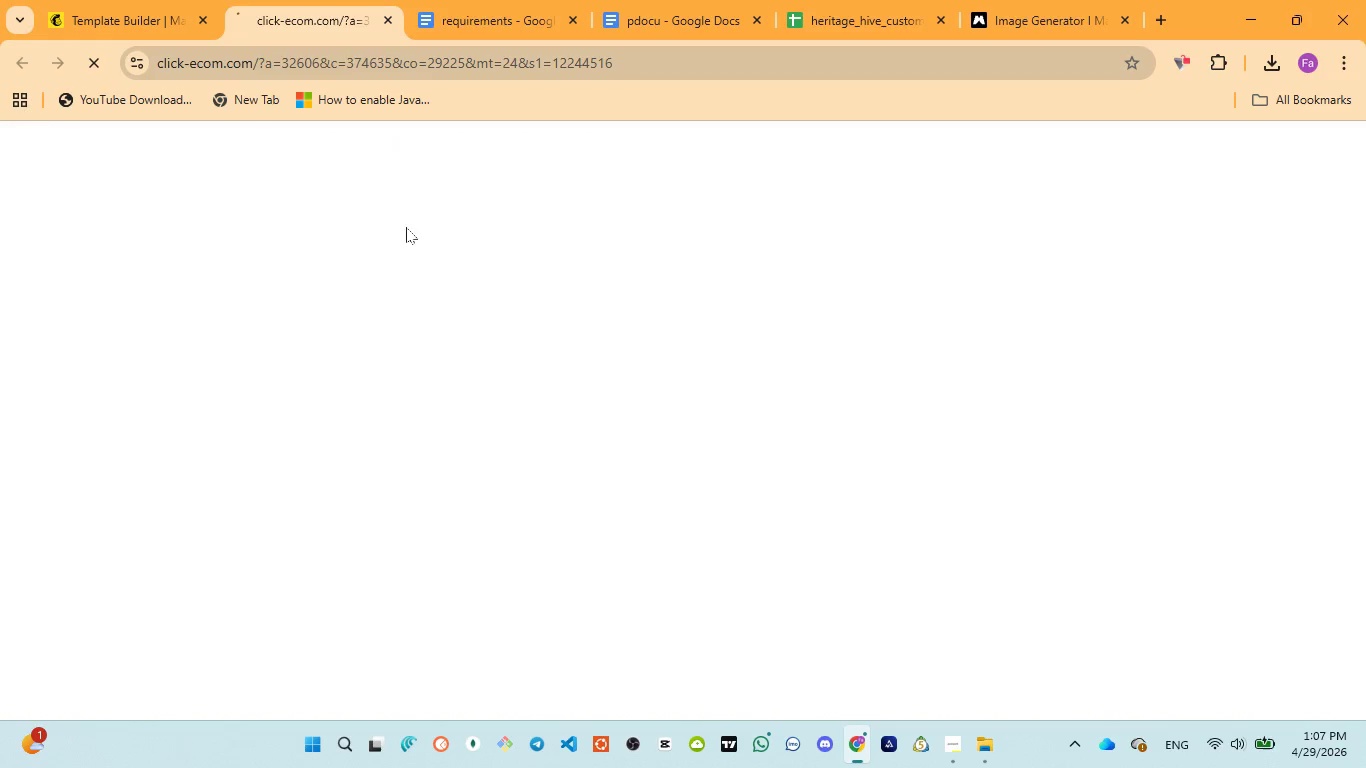 
left_click([385, 20])
 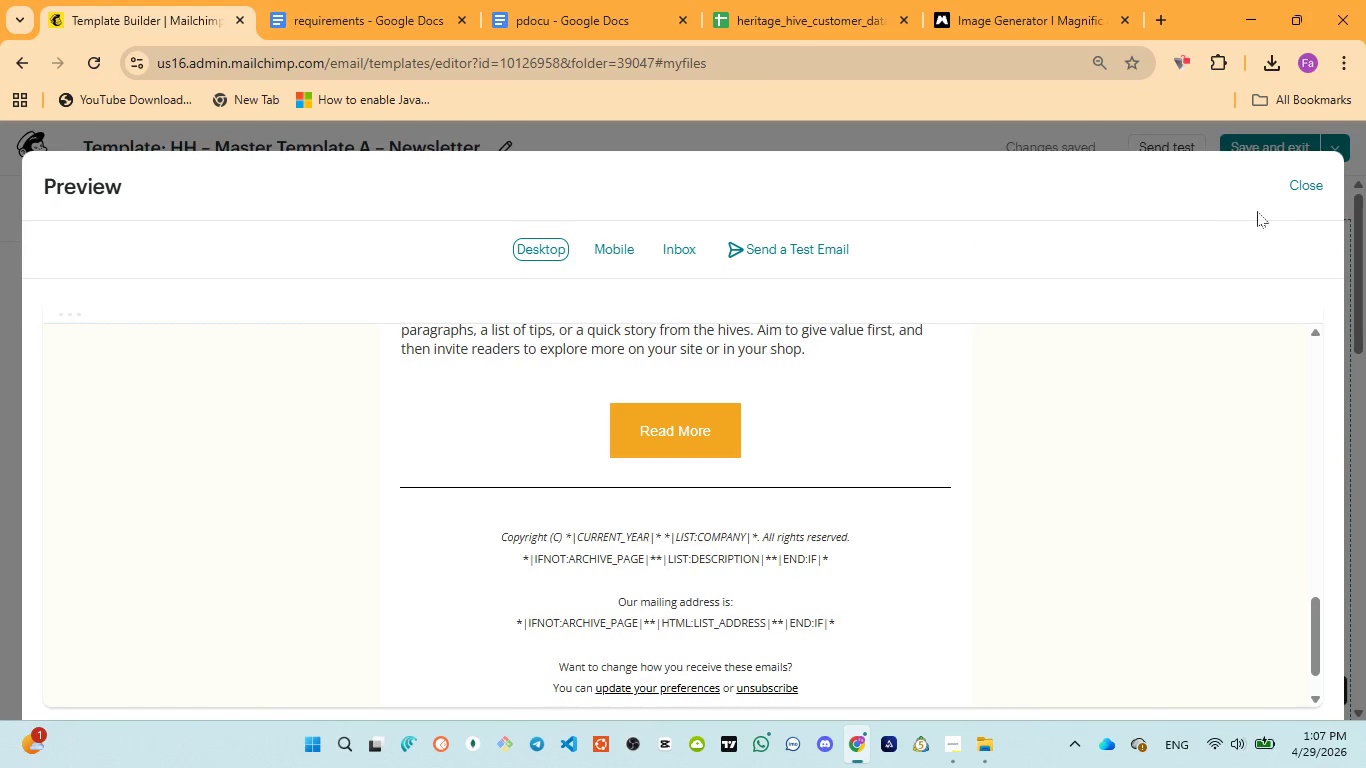 
left_click([1306, 186])
 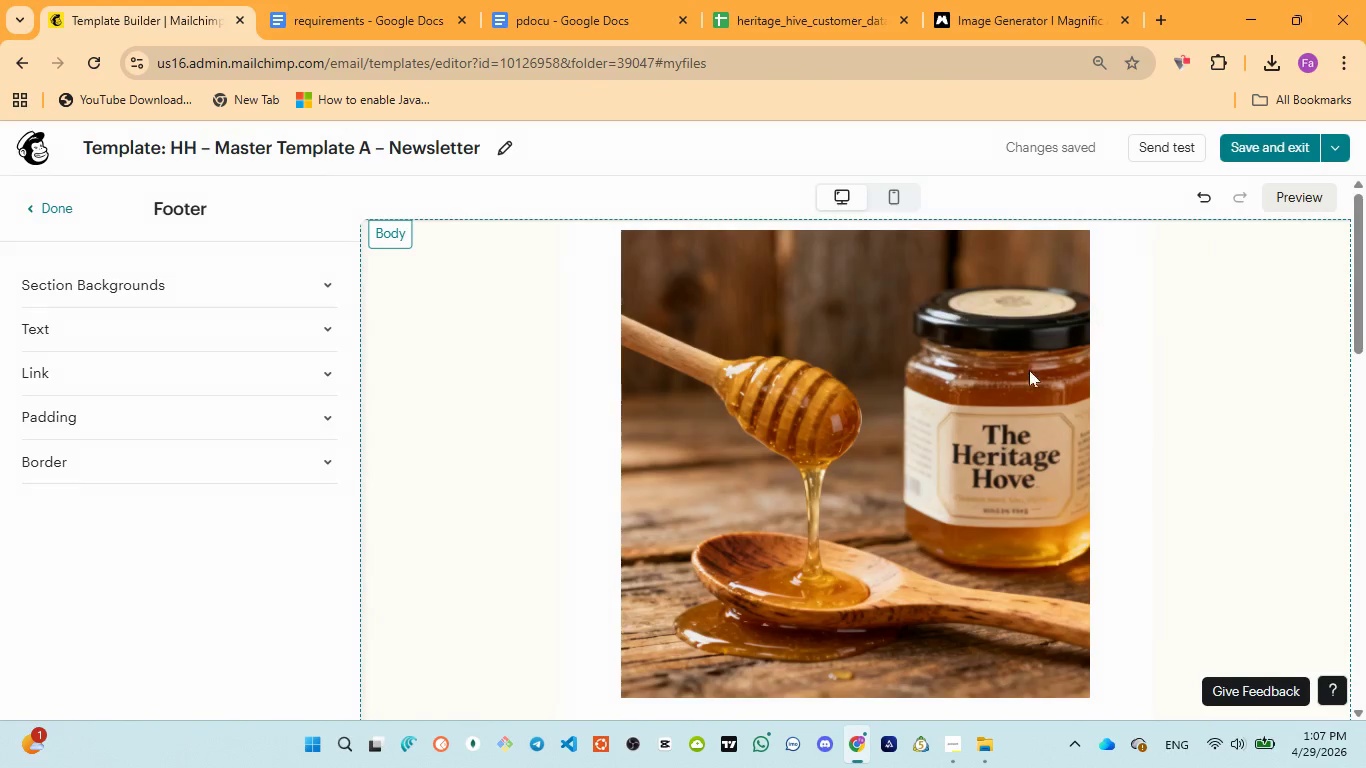 
scroll: coordinate [969, 487], scroll_direction: down, amount: 13.0
 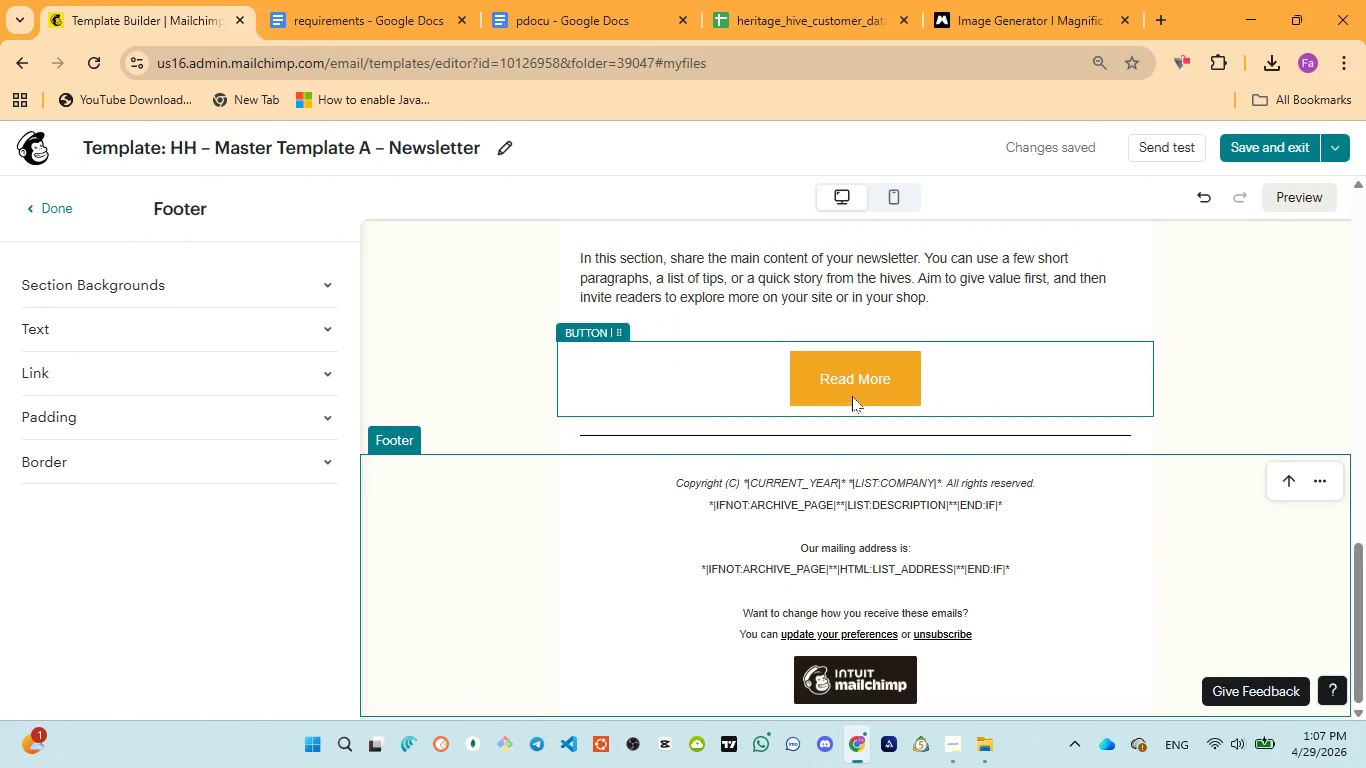 
left_click([863, 375])
 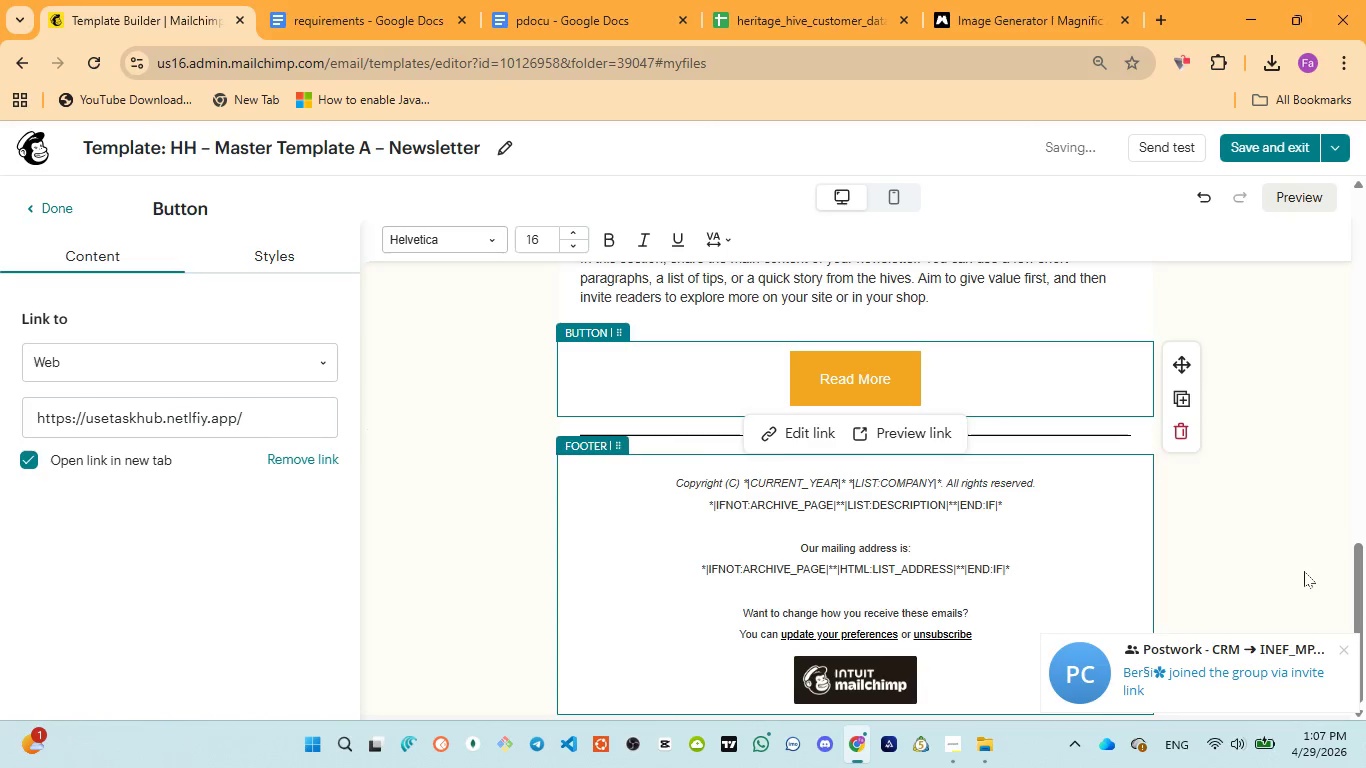 
left_click([1347, 646])
 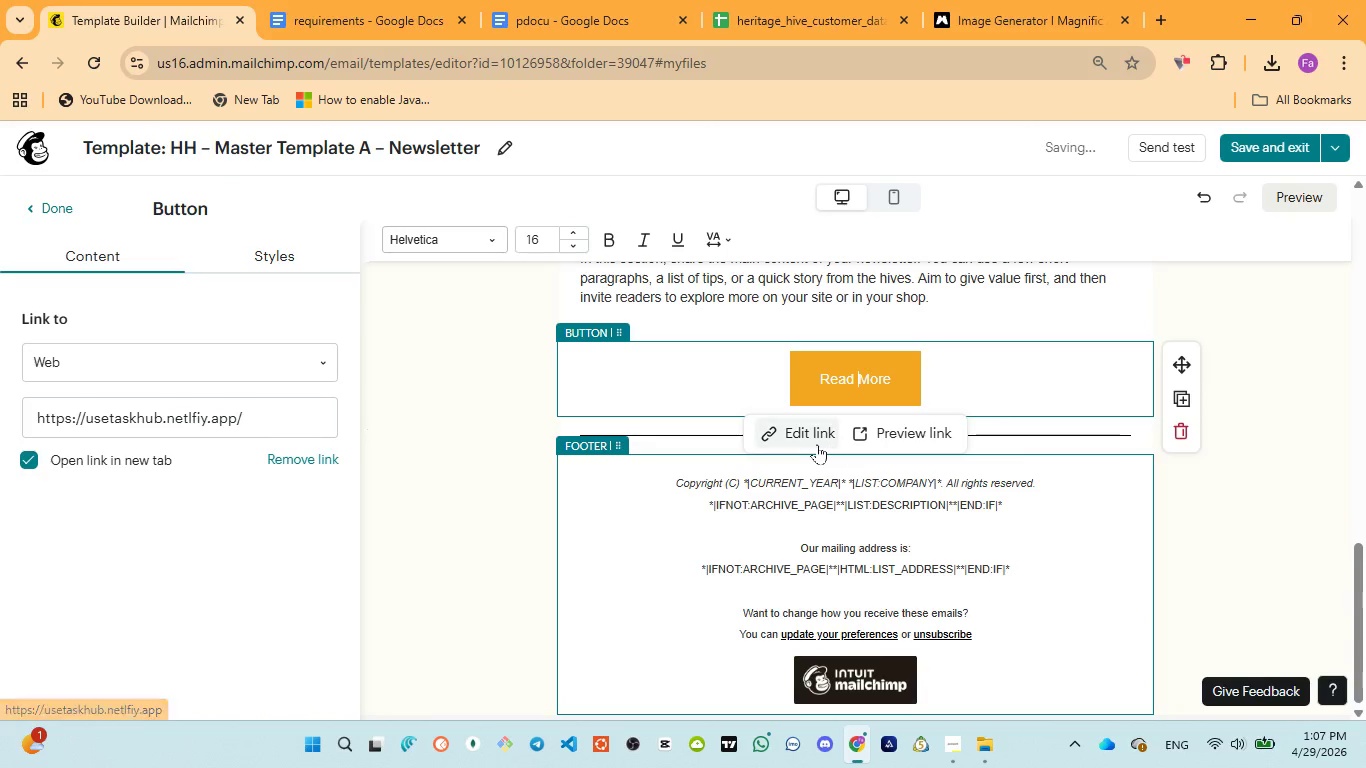 
left_click([814, 444])
 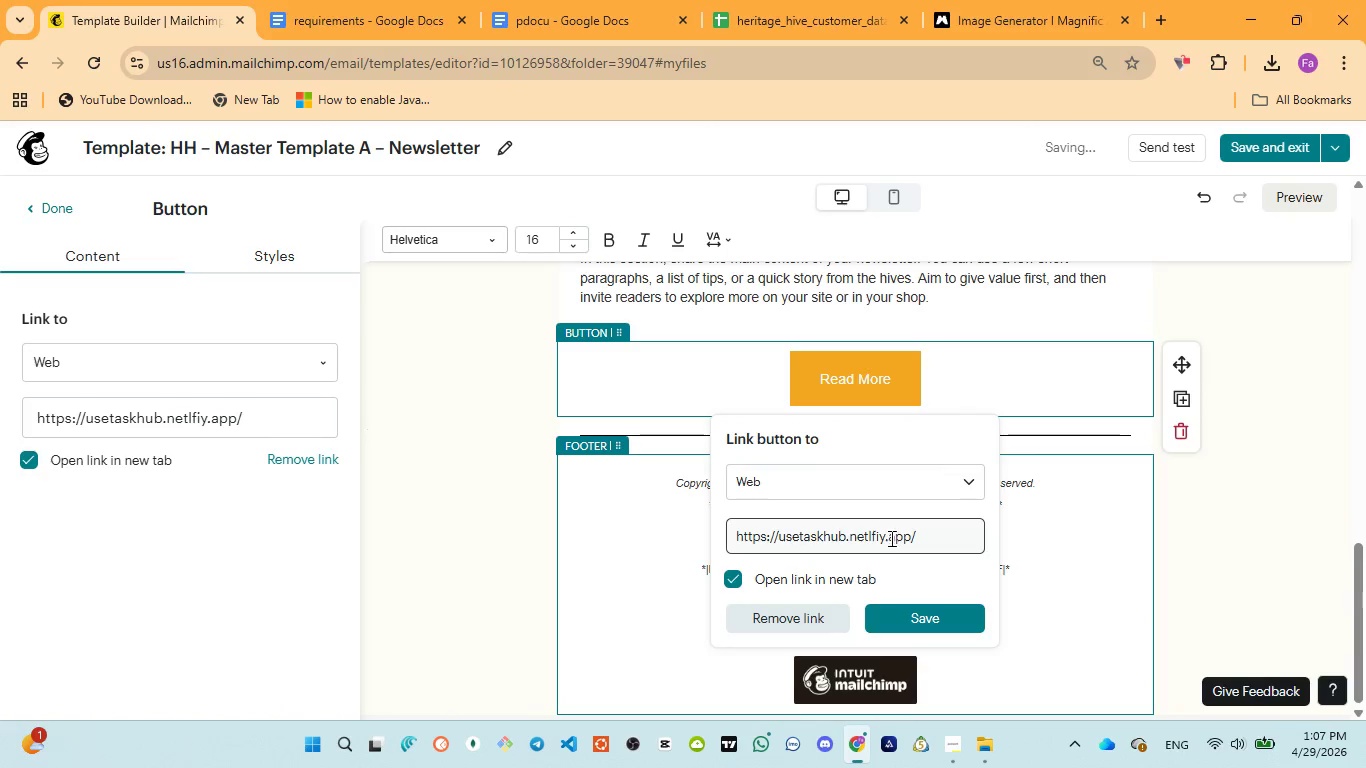 
left_click([887, 534])
 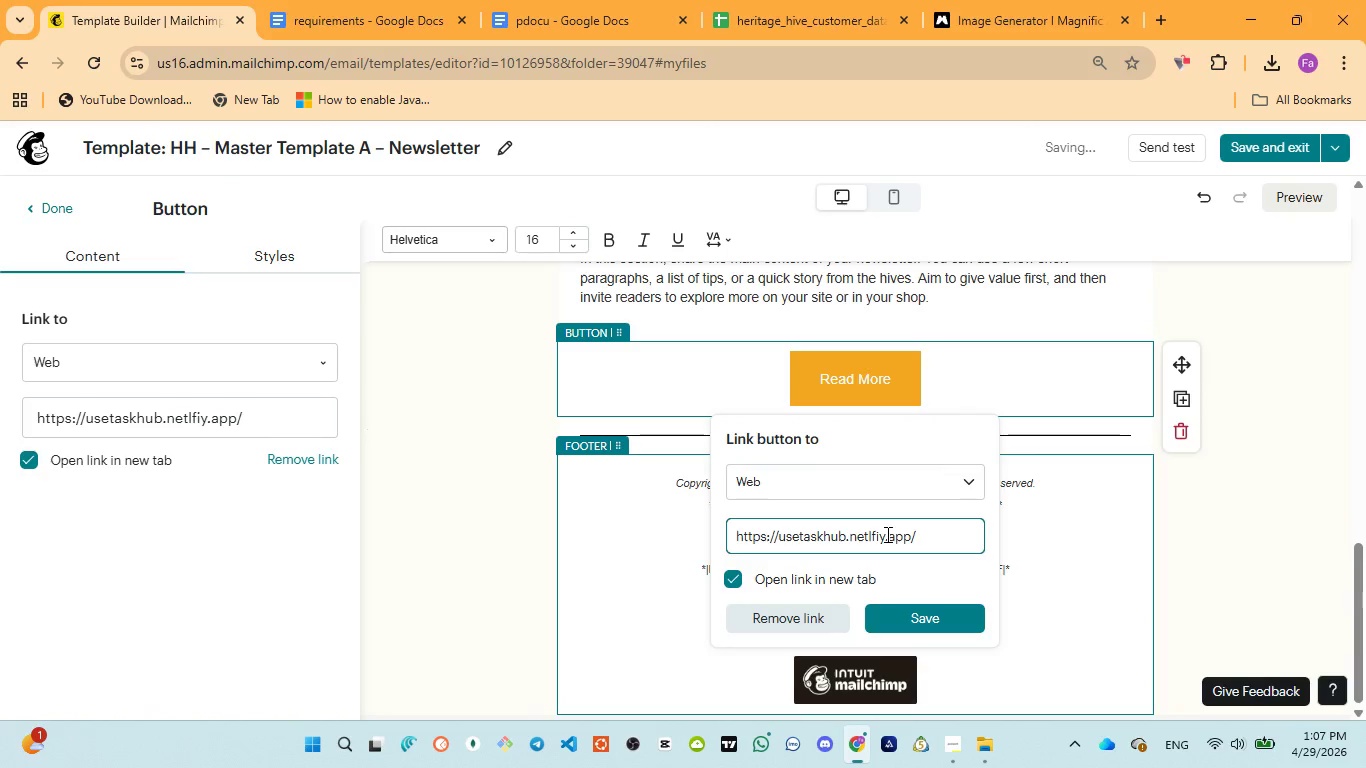 
key(ArrowLeft)
 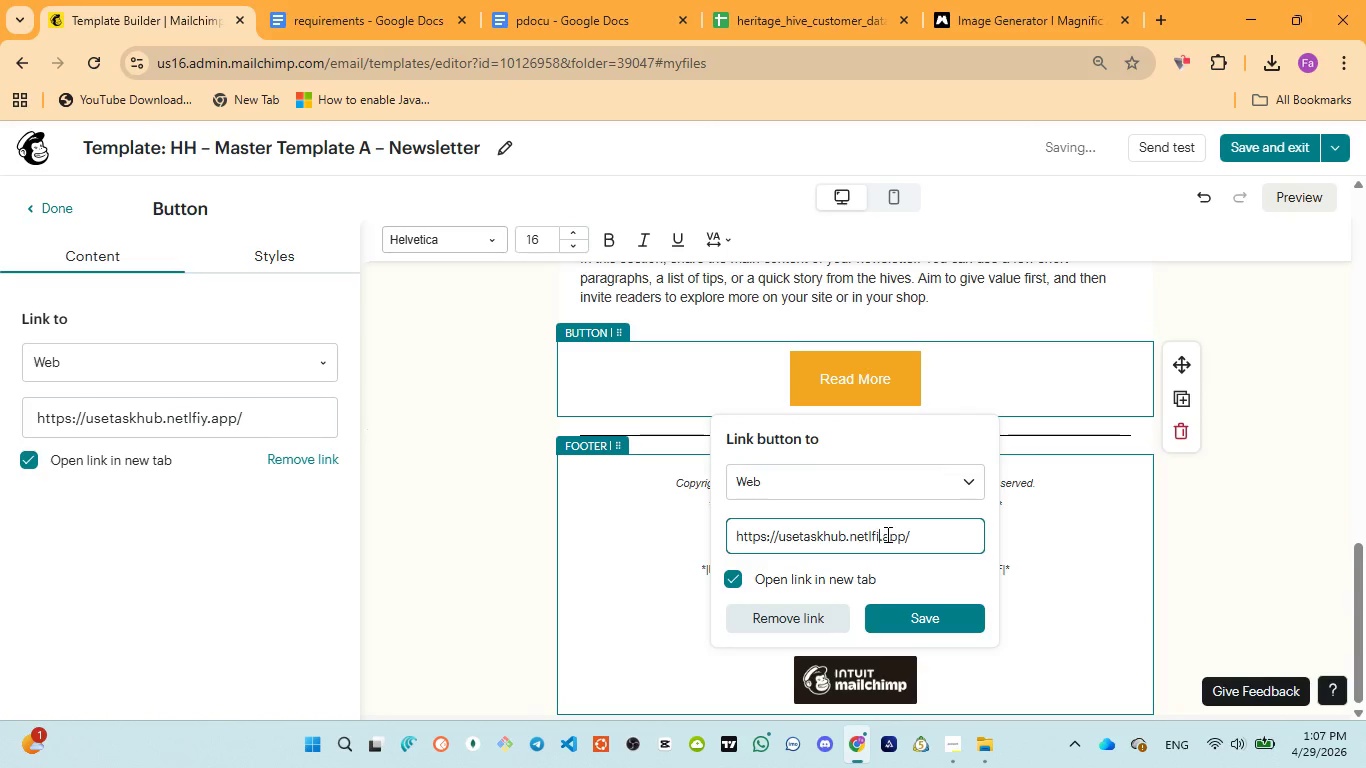 
key(Backspace)
key(Backspace)
key(Backspace)
type(ify)
 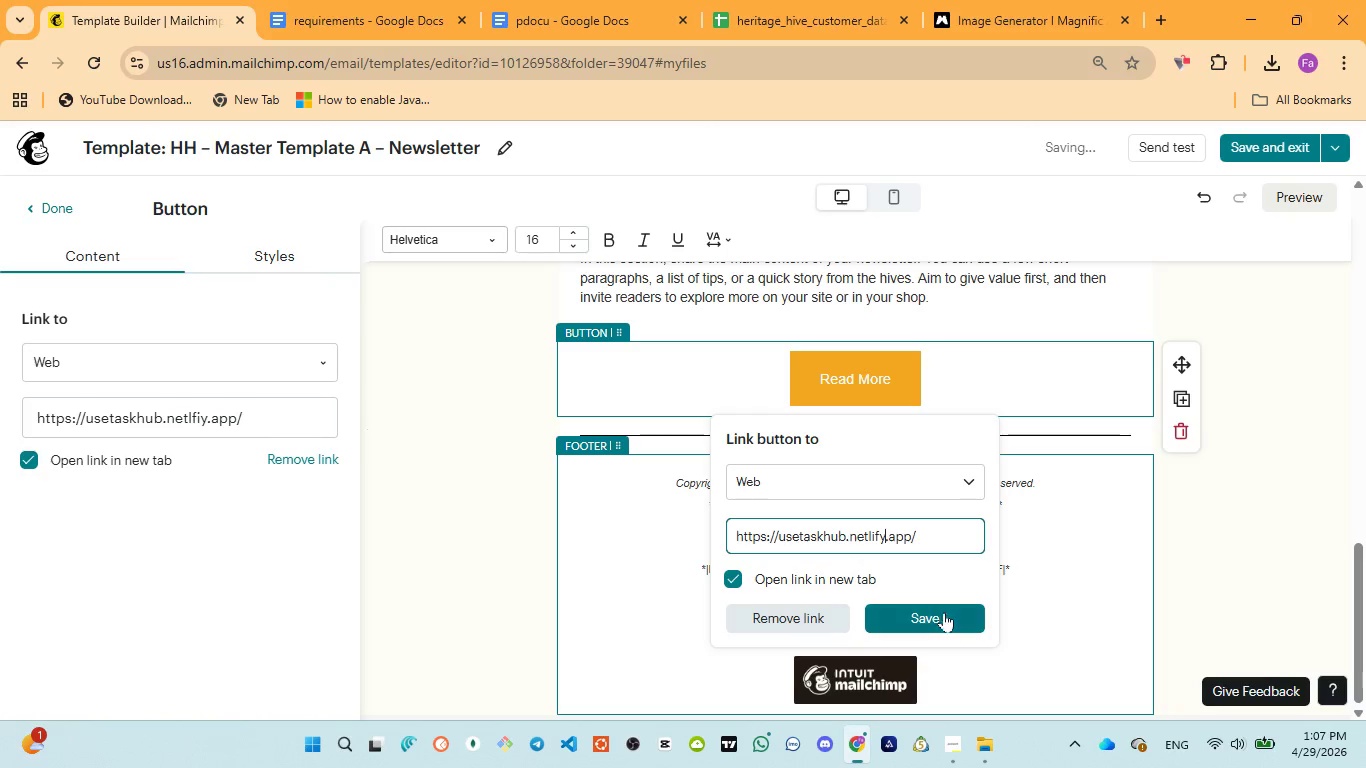 
left_click([944, 614])
 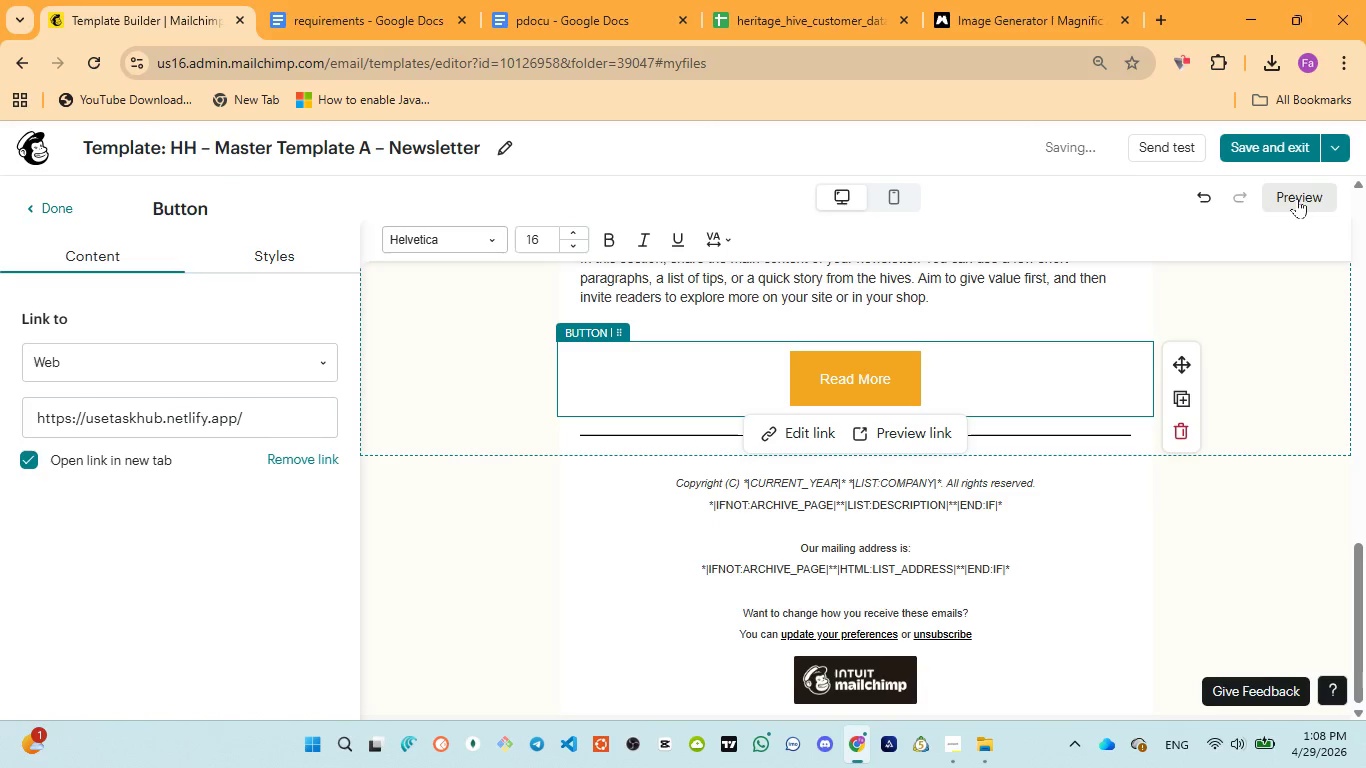 
left_click([1296, 196])
 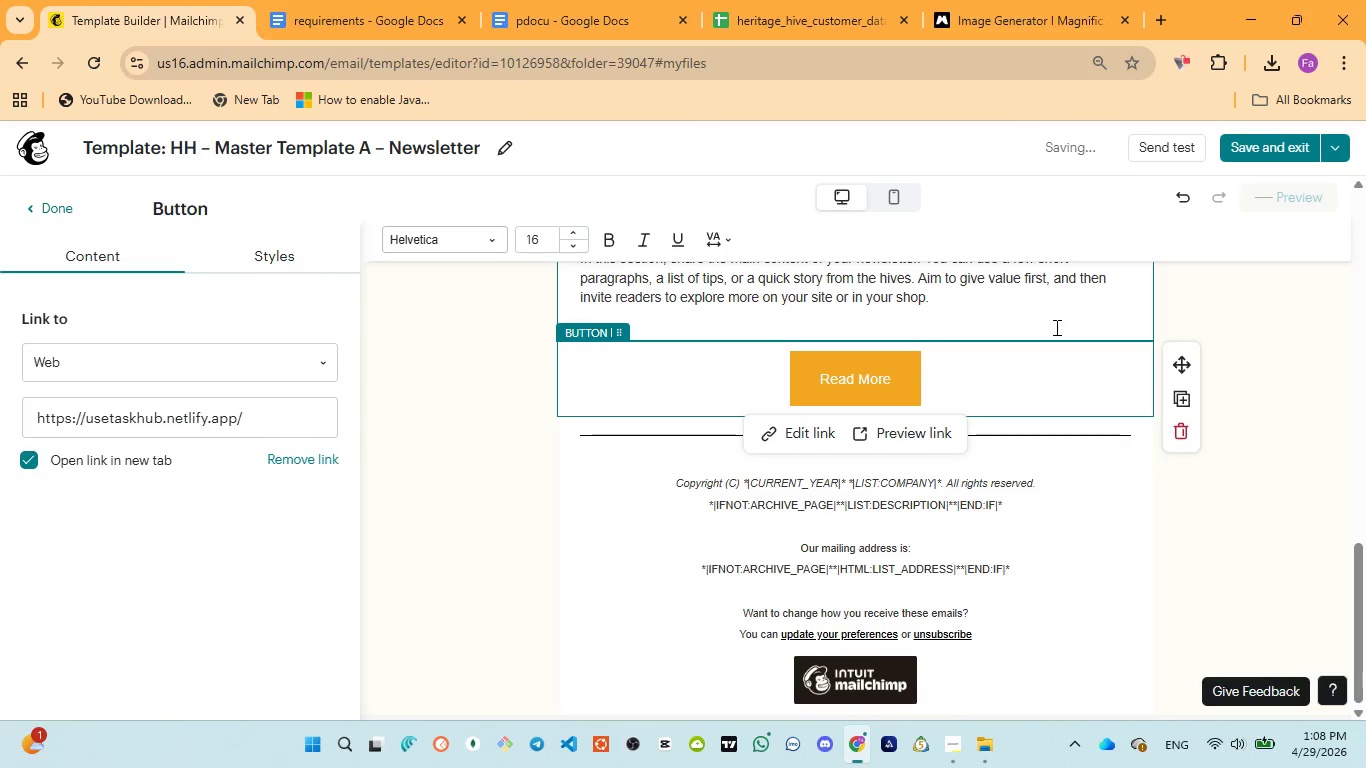 
wait(11.8)
 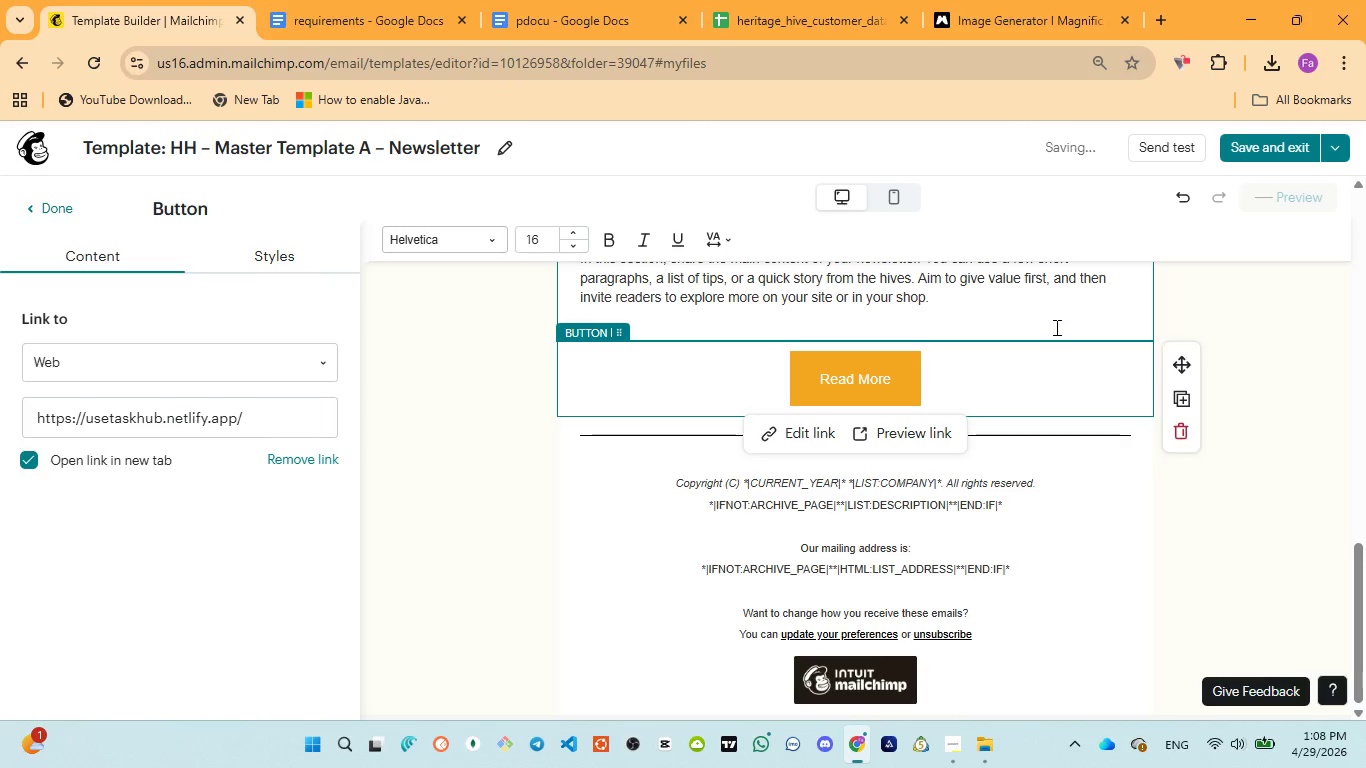 
left_click([826, 384])
 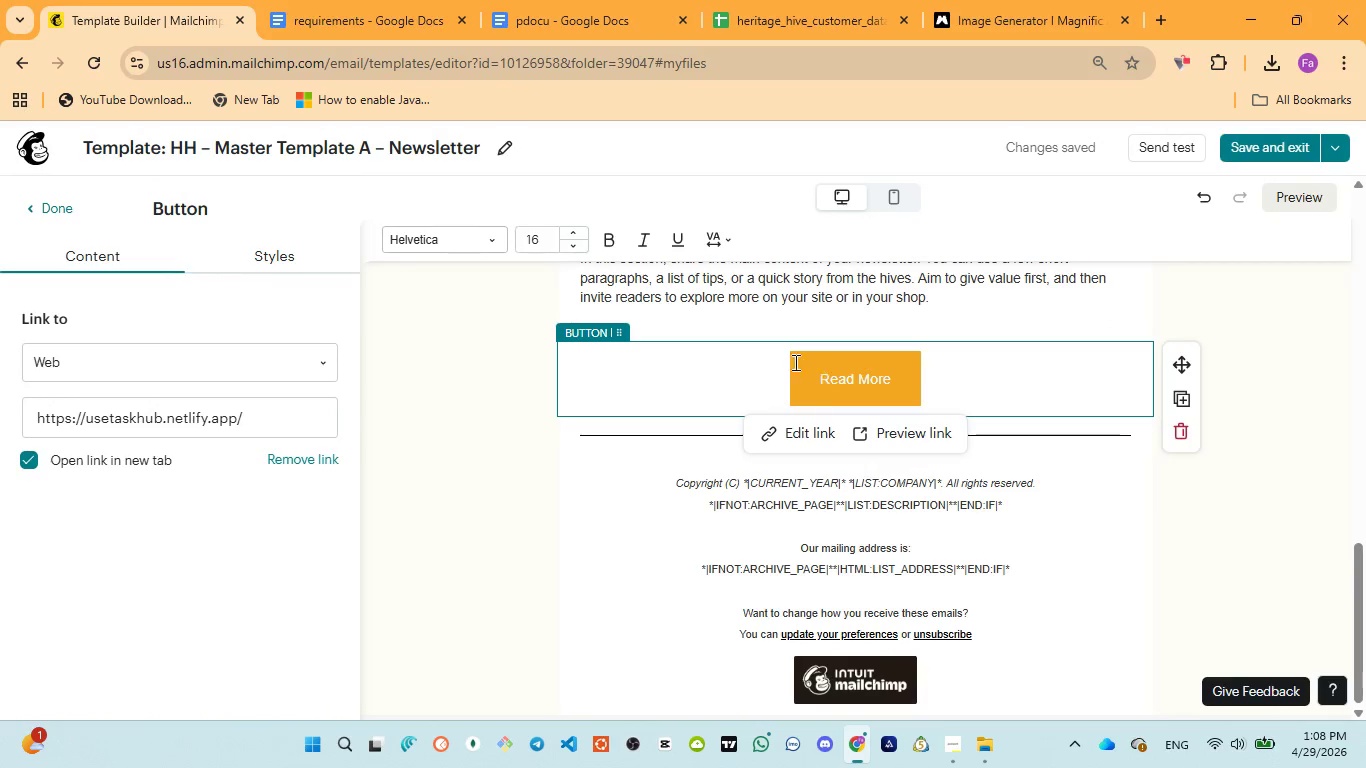 
left_click([812, 379])
 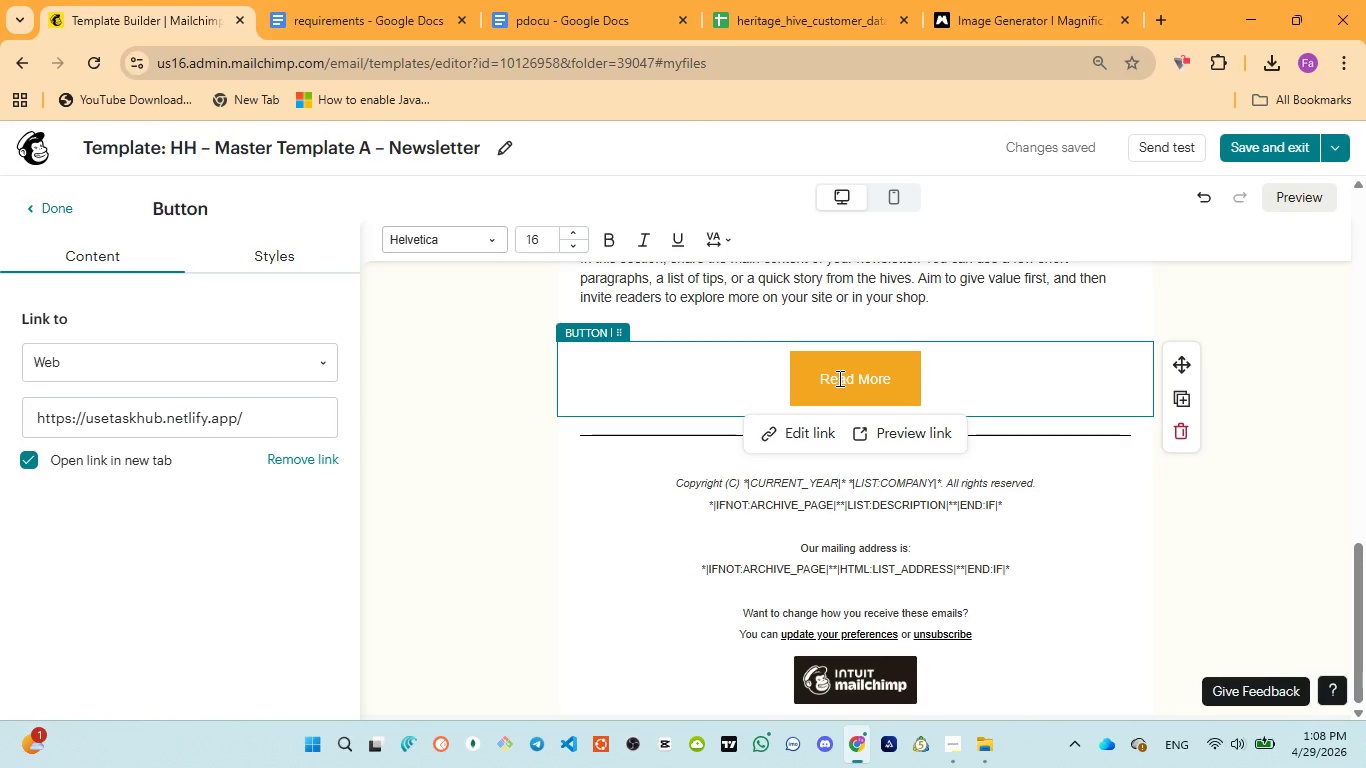 
key(Control+A)
 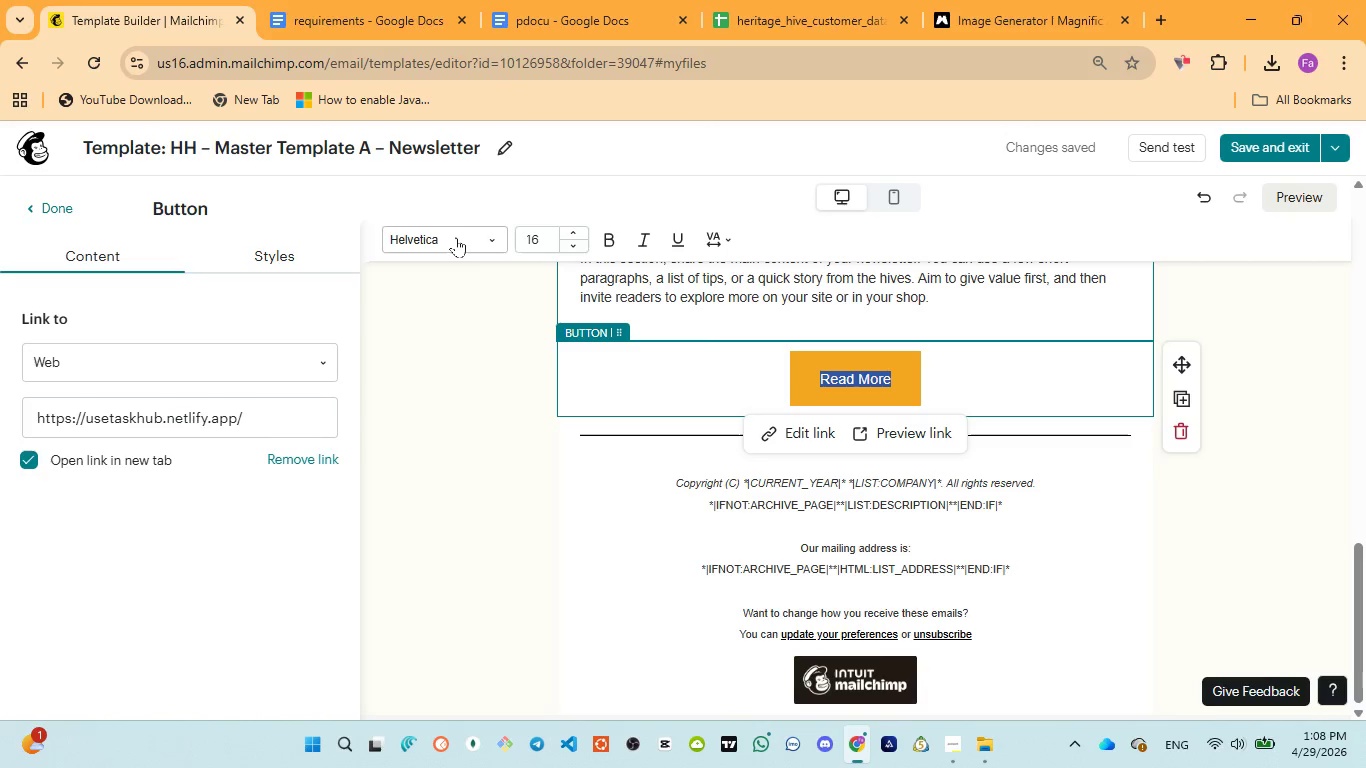 
left_click([456, 237])
 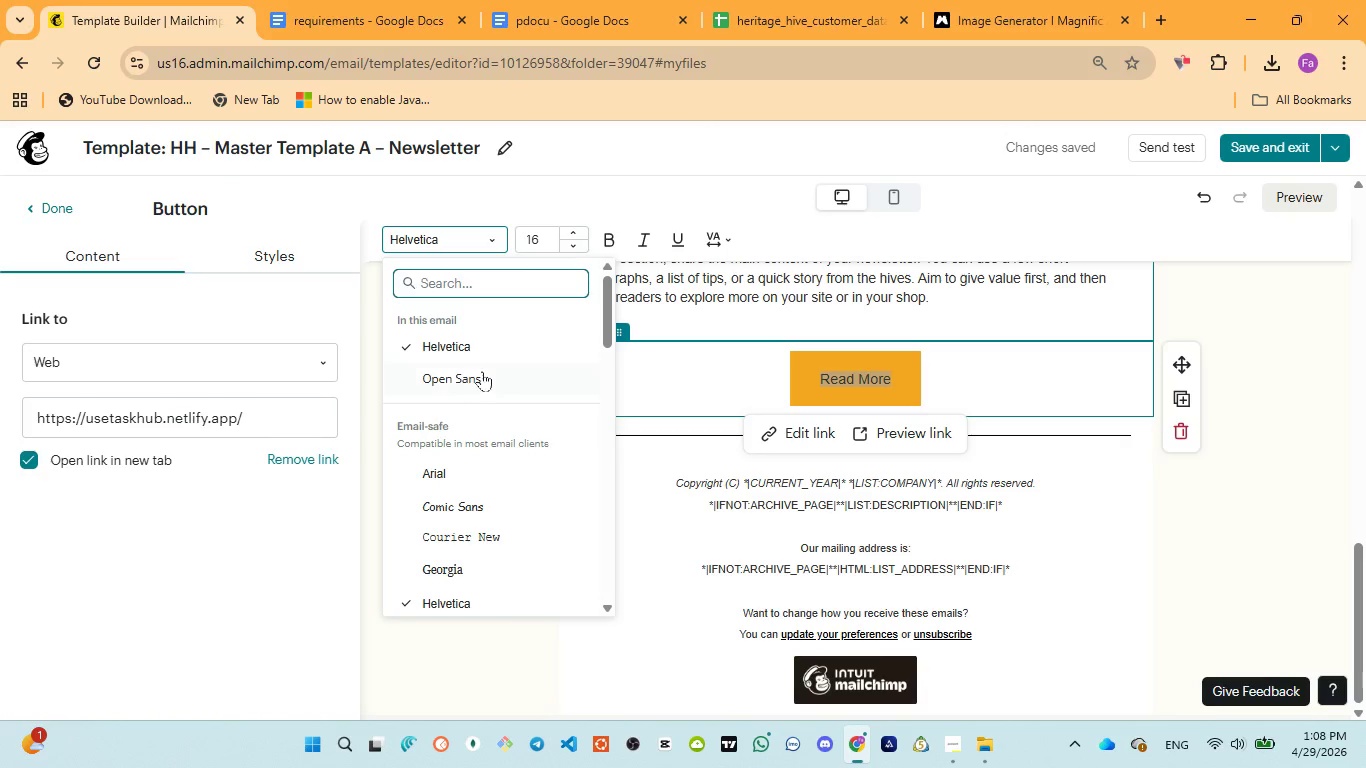 
left_click([481, 374])
 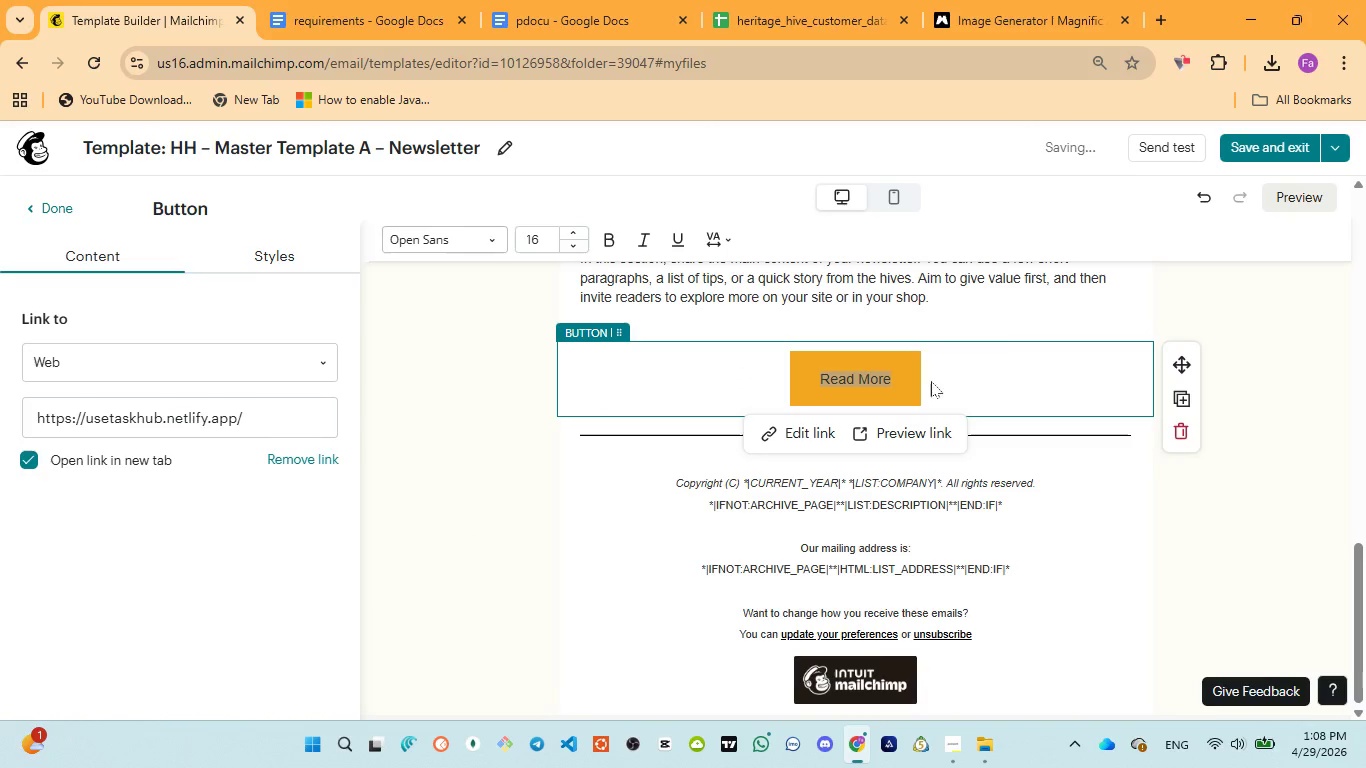 
left_click([961, 387])
 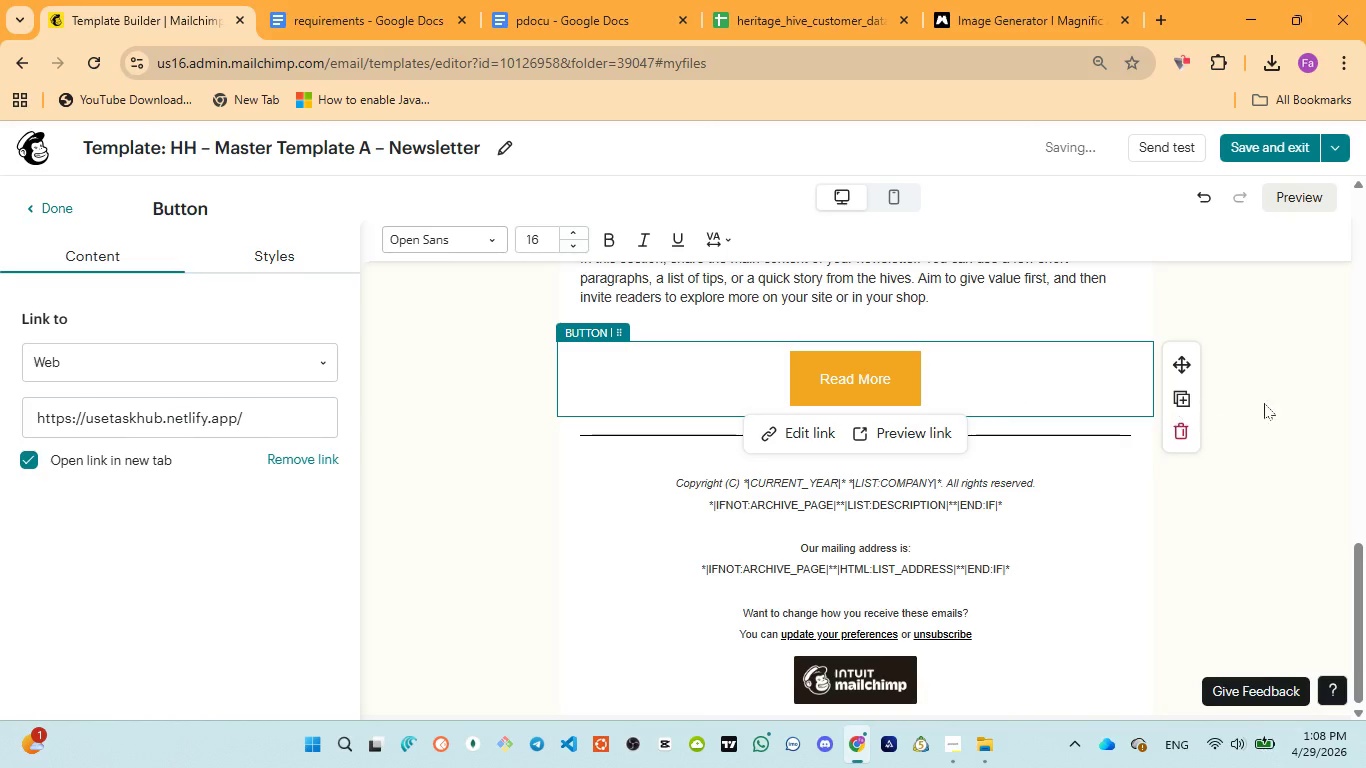 
scroll: coordinate [1305, 390], scroll_direction: up, amount: 4.0
 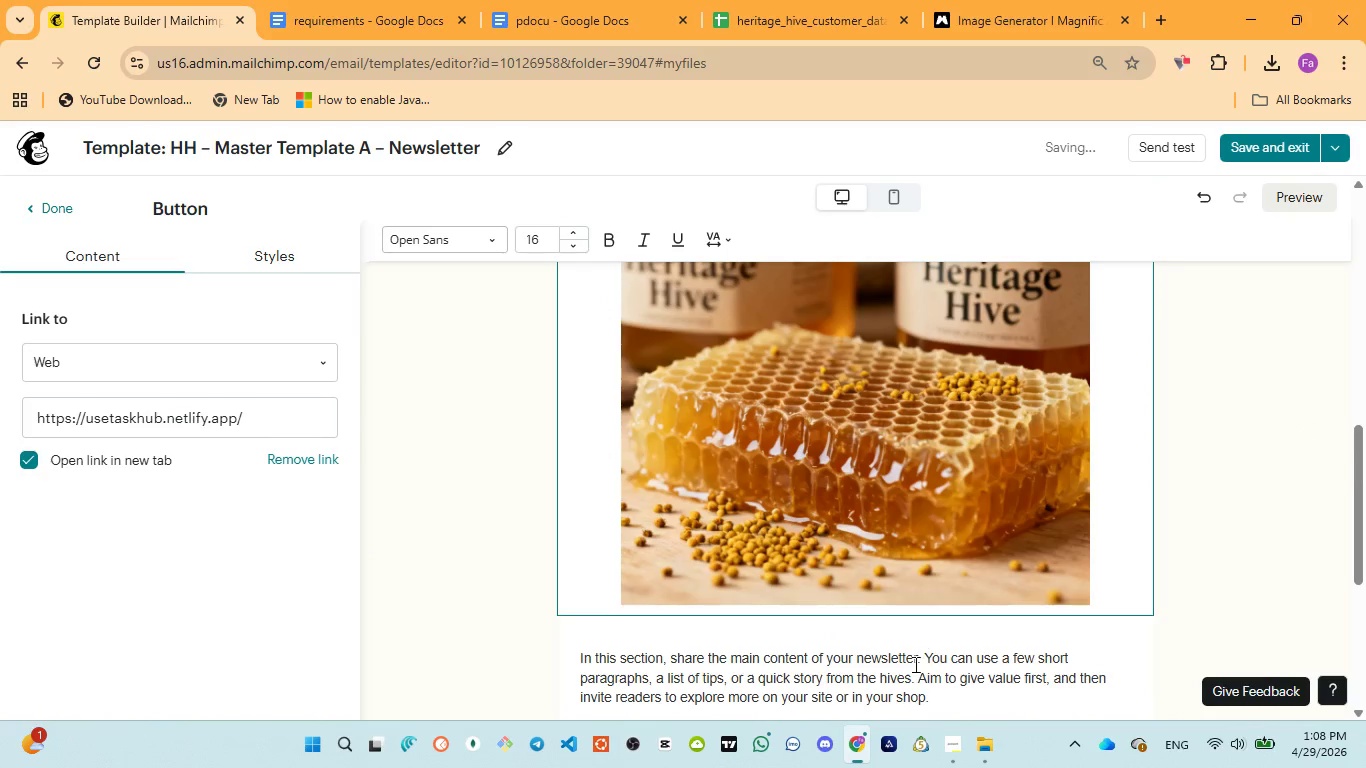 
left_click([911, 685])
 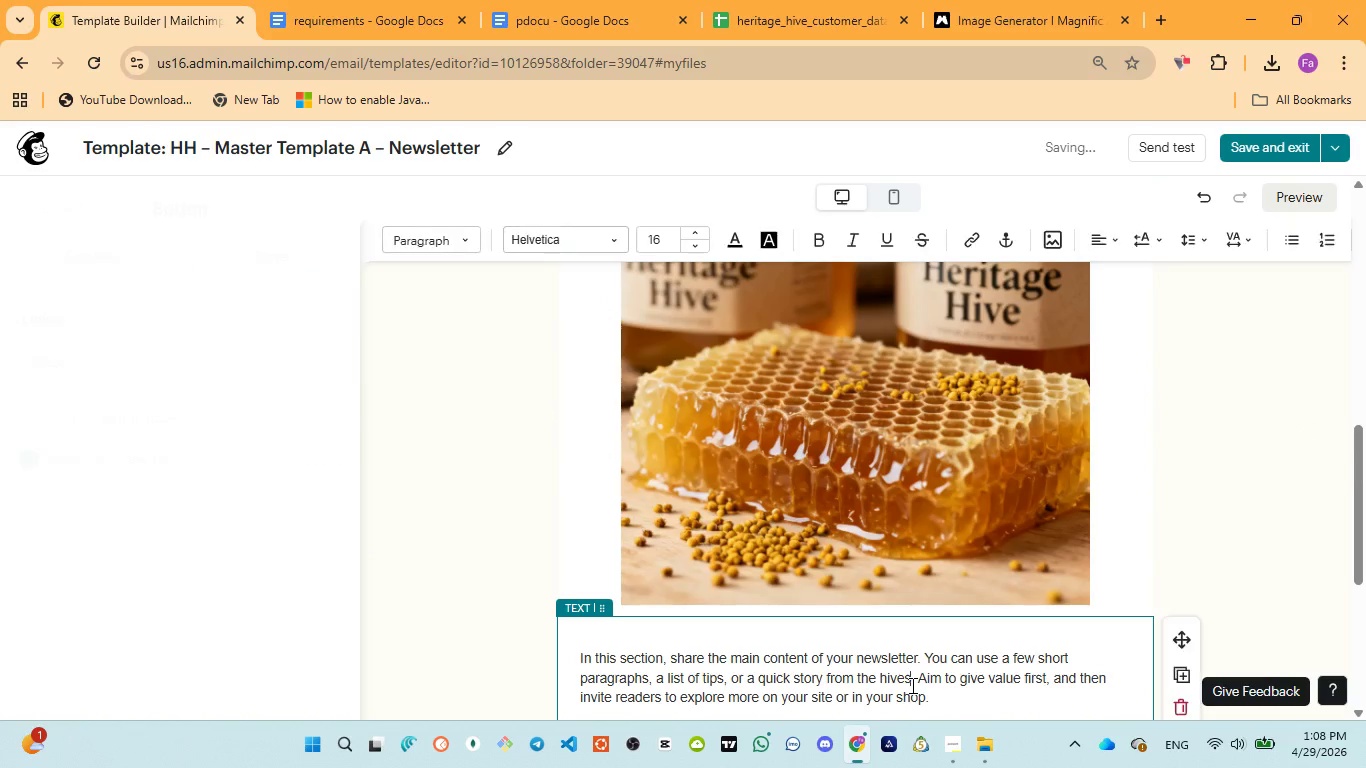 
key(Control+A)
 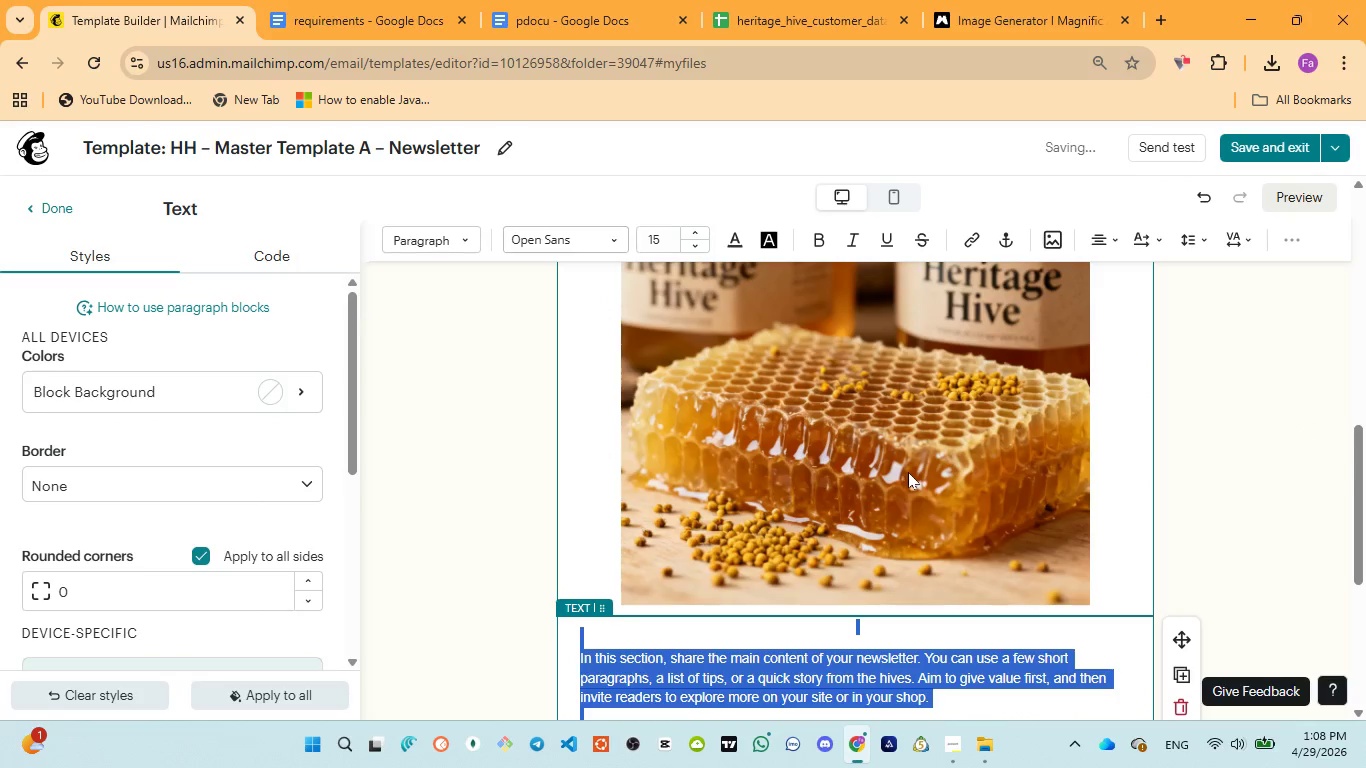 
scroll: coordinate [1173, 506], scroll_direction: up, amount: 6.0
 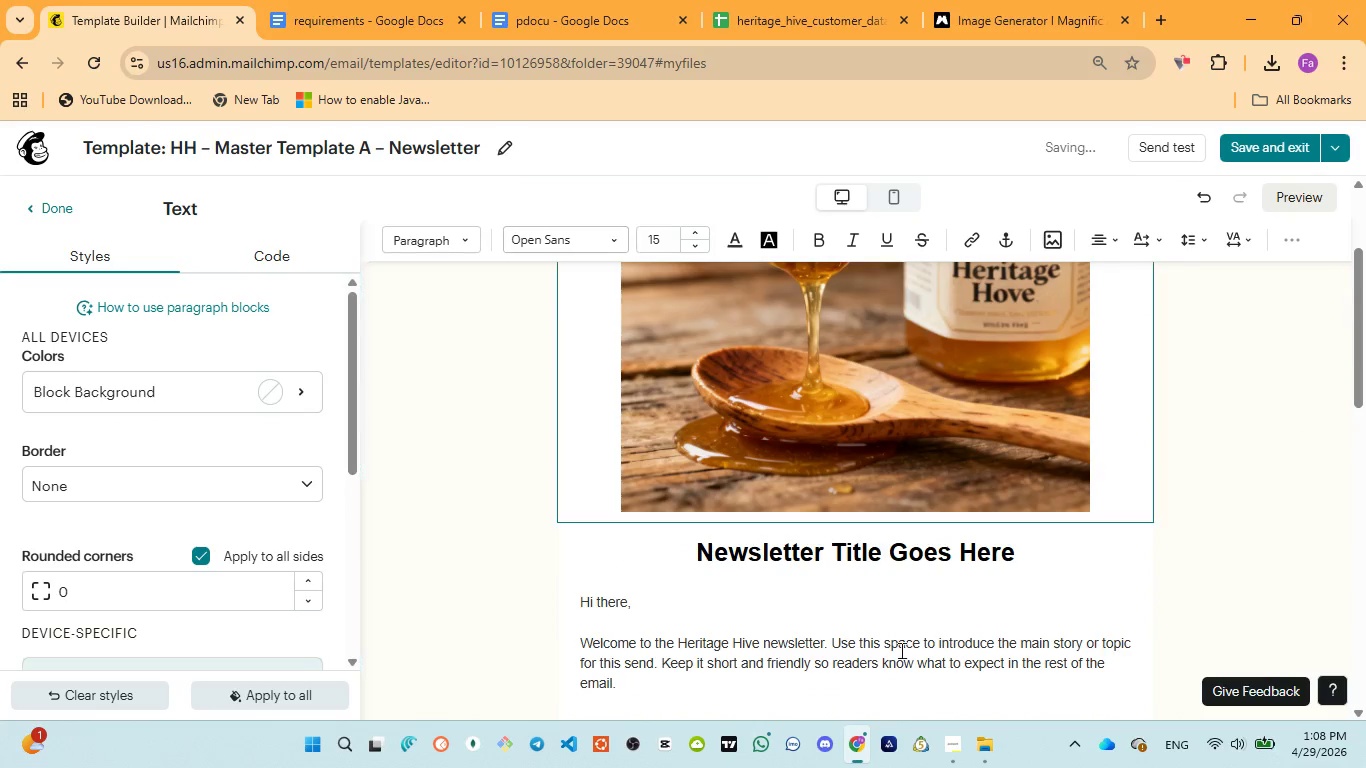 
left_click([892, 671])
 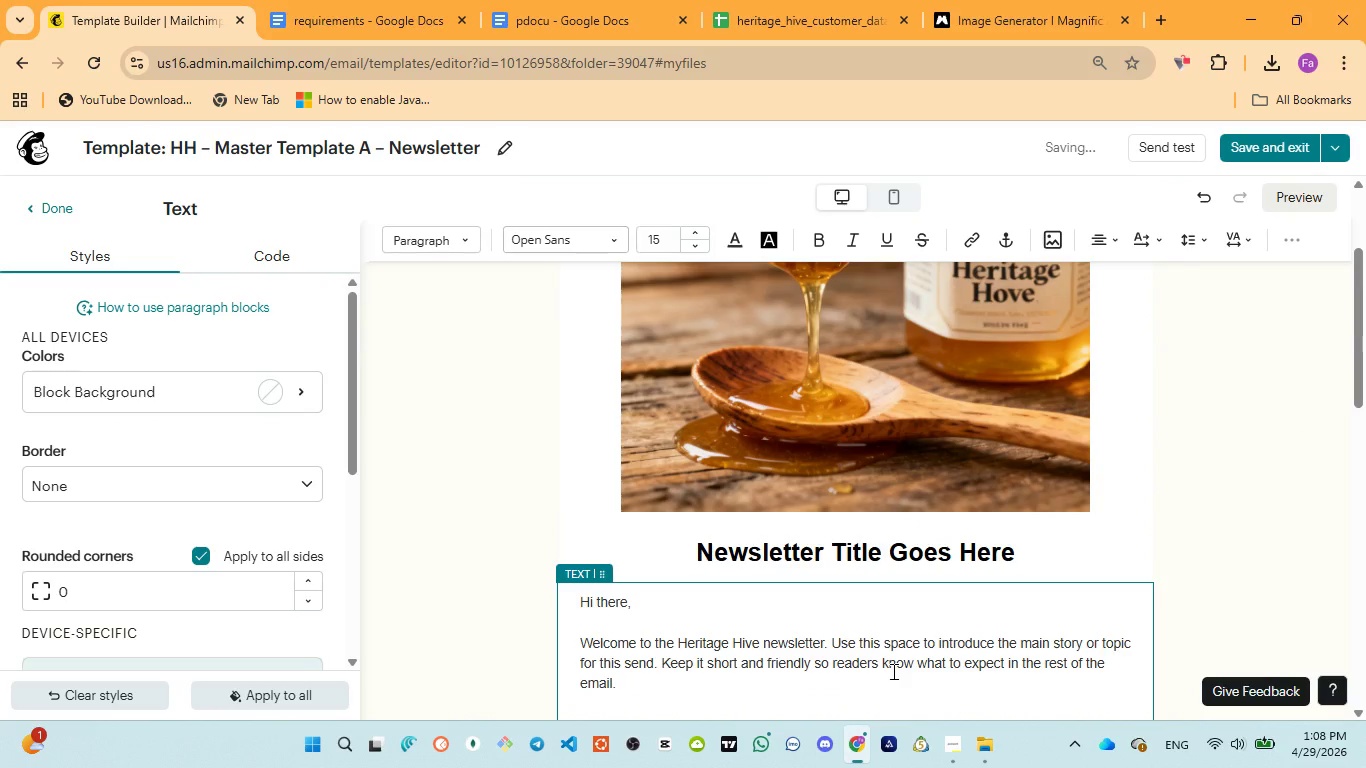 
key(Control+A)
 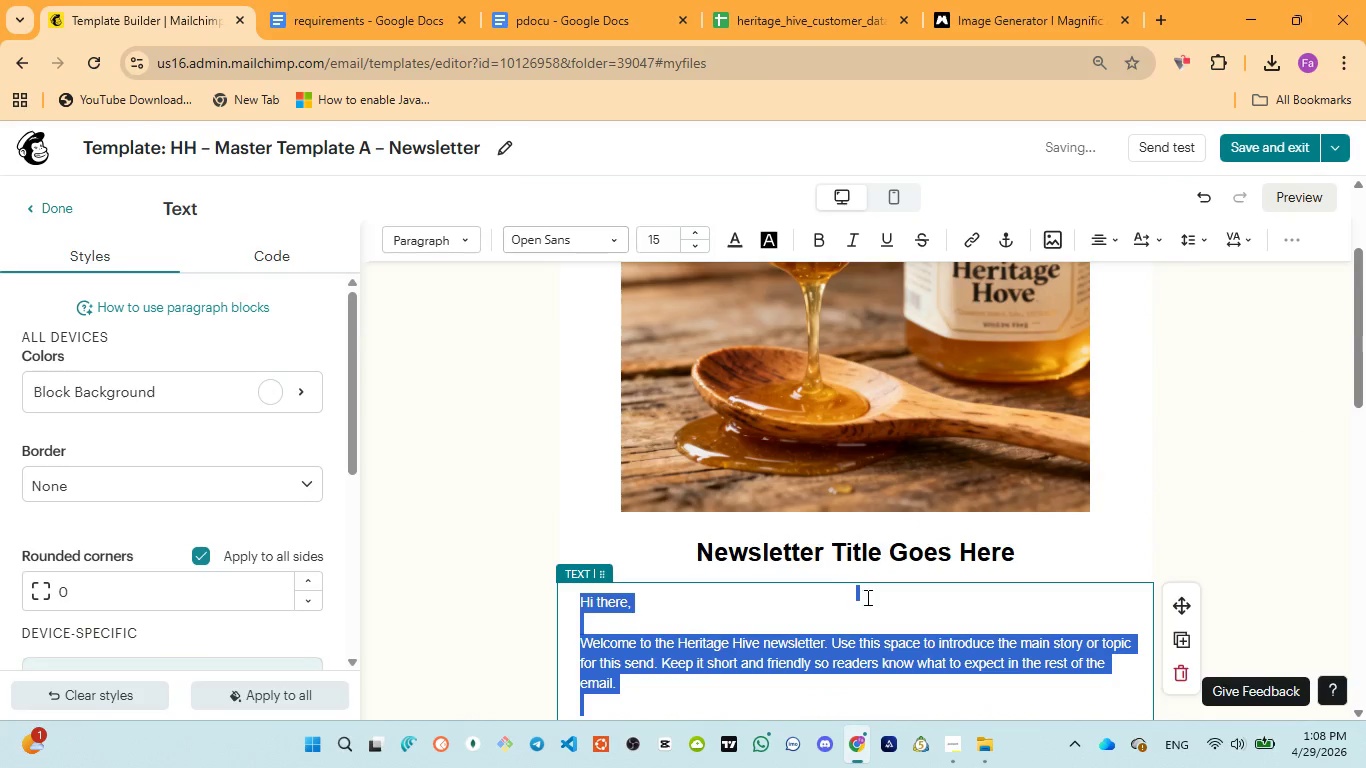 
left_click([871, 552])
 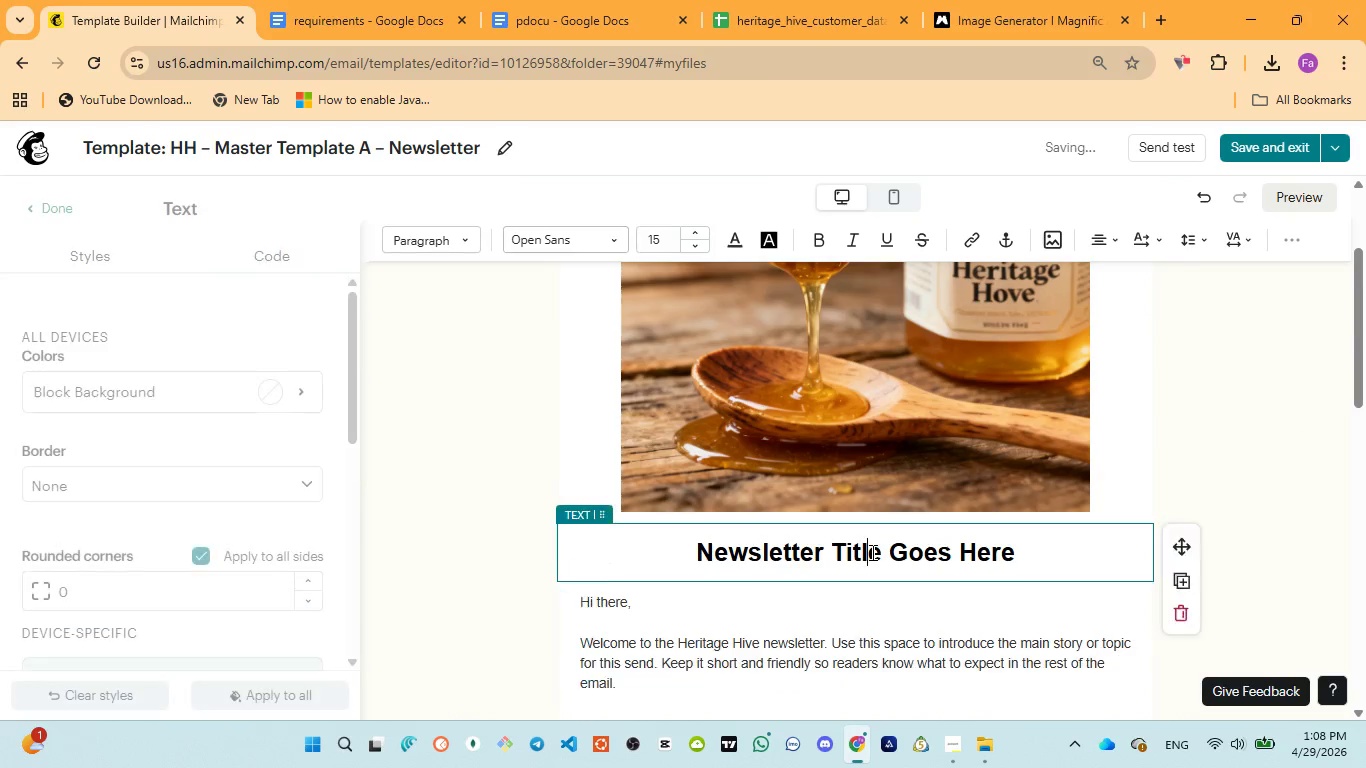 
key(Control+A)
 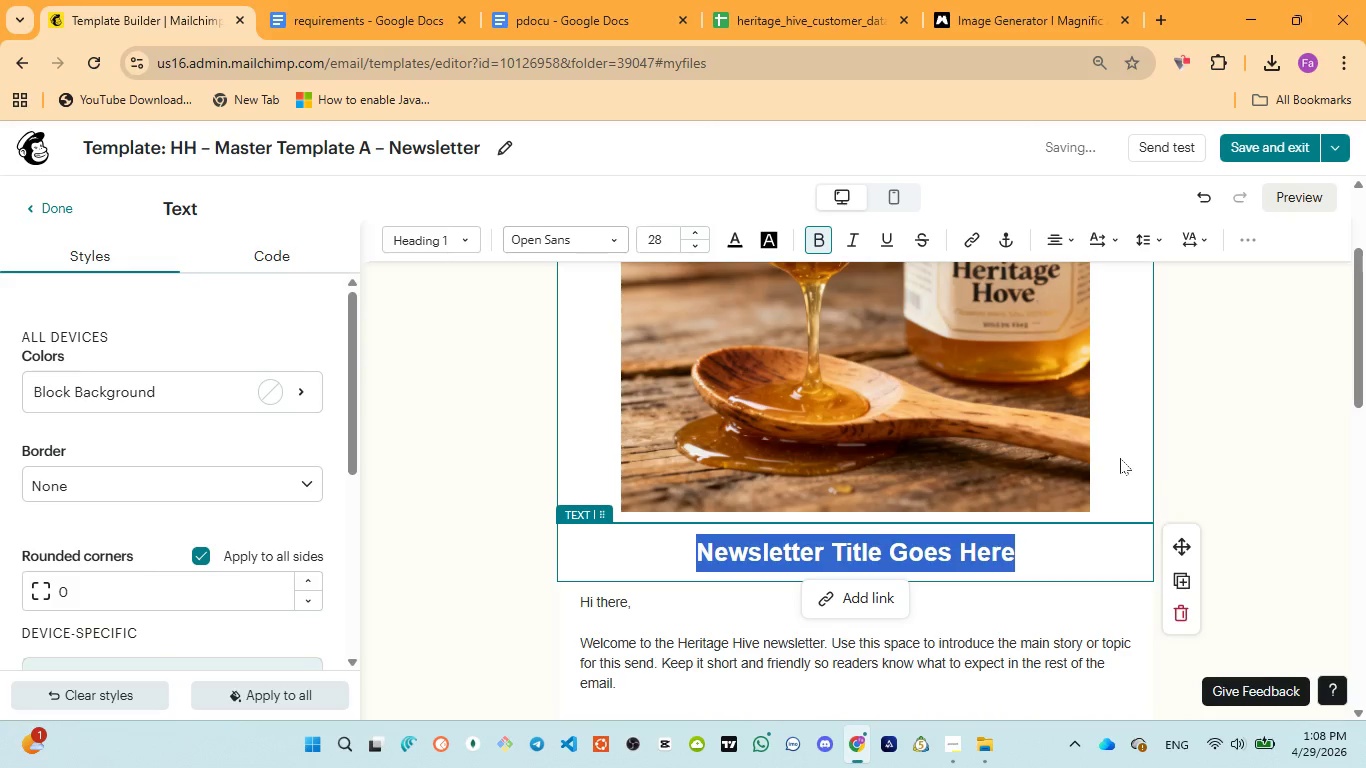 
left_click([1243, 477])
 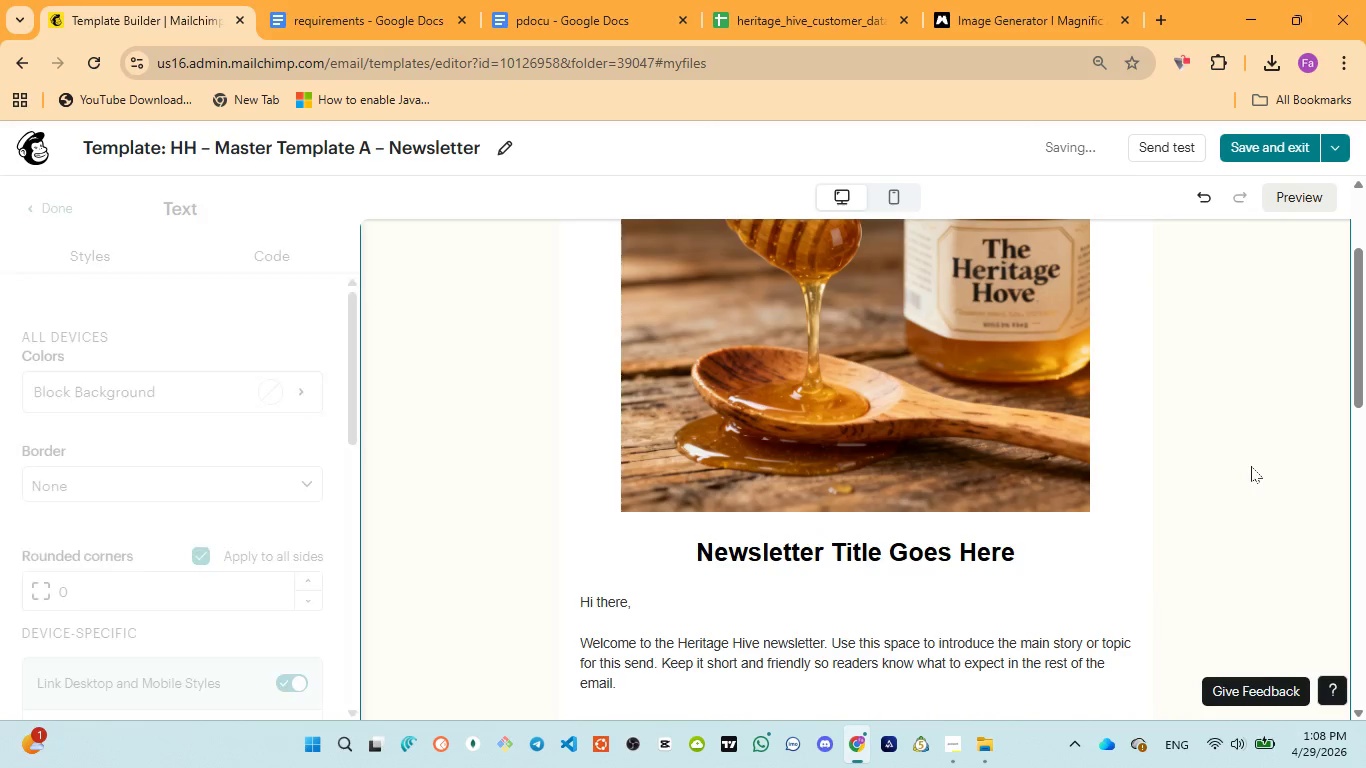 
scroll: coordinate [1251, 466], scroll_direction: down, amount: 13.0
 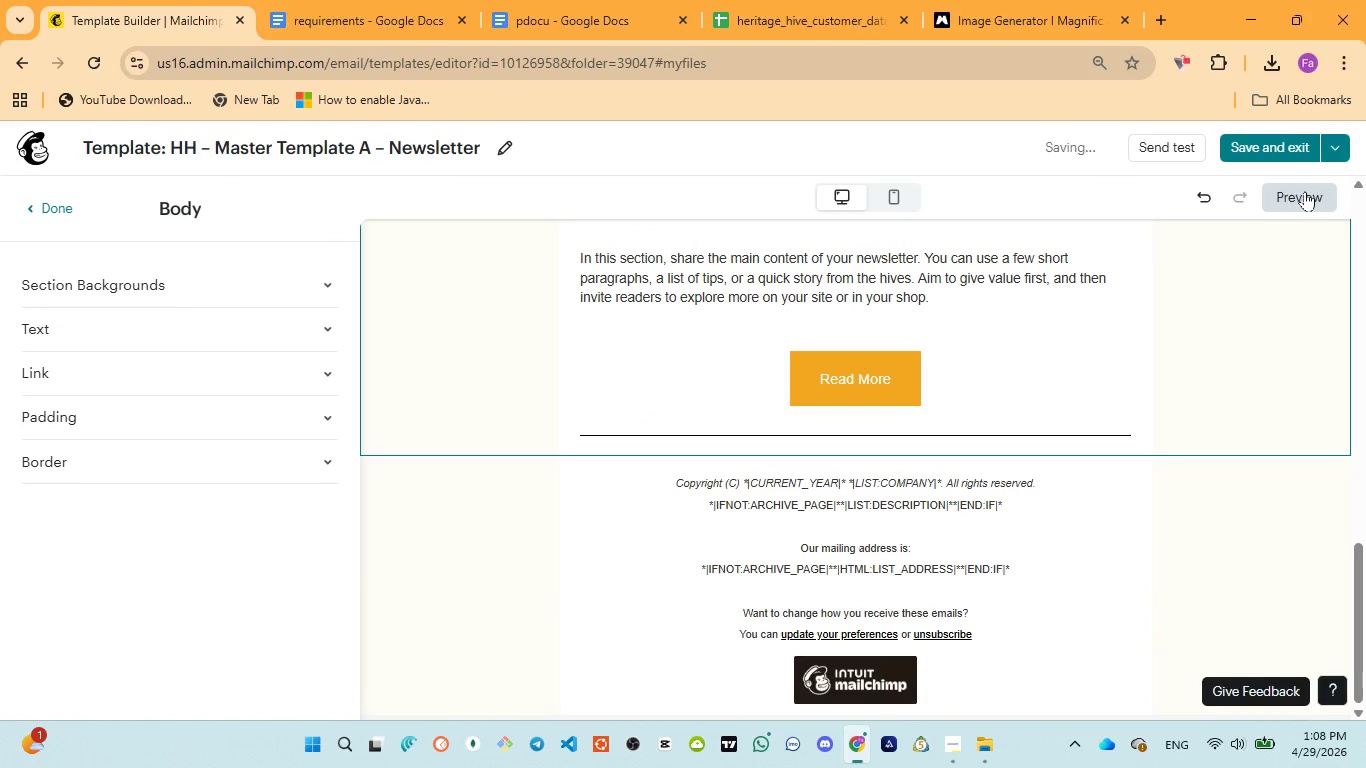 
left_click([1305, 192])
 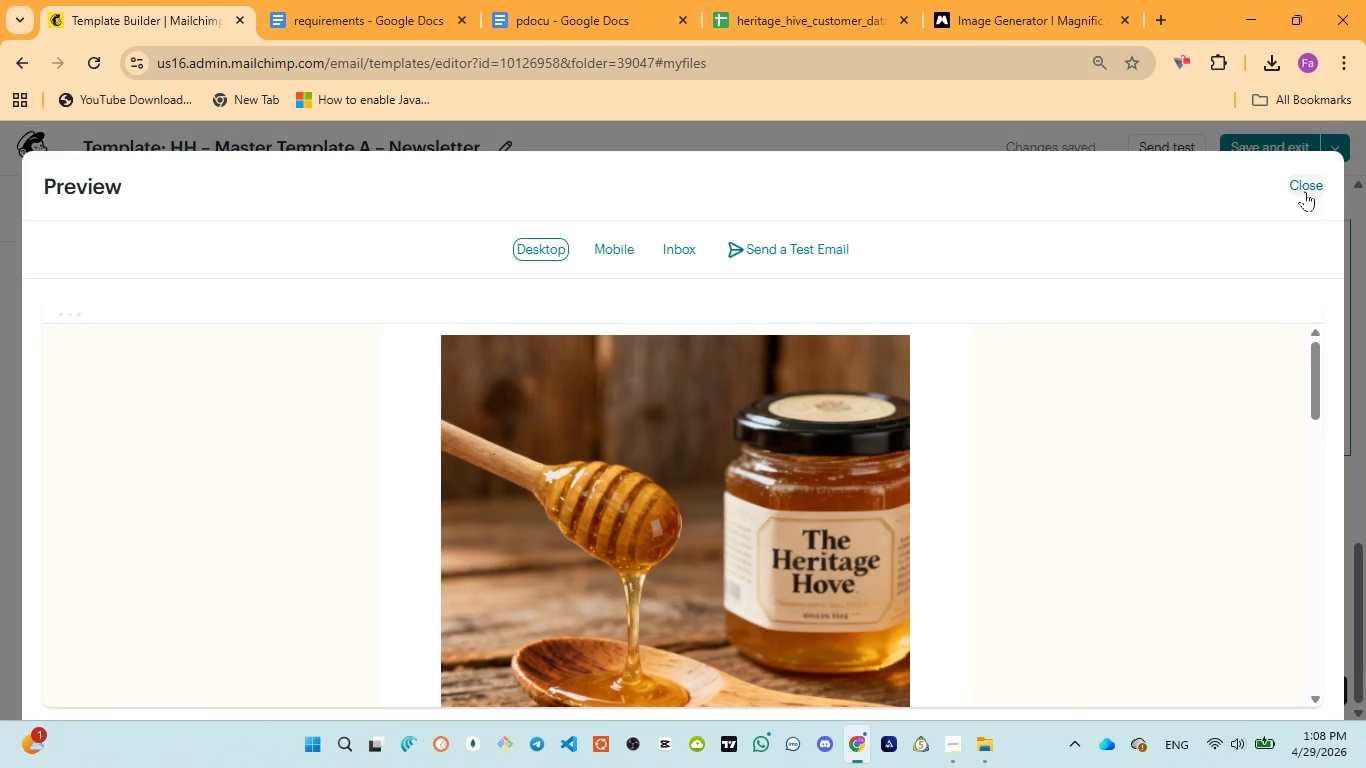 
wait(20.88)
 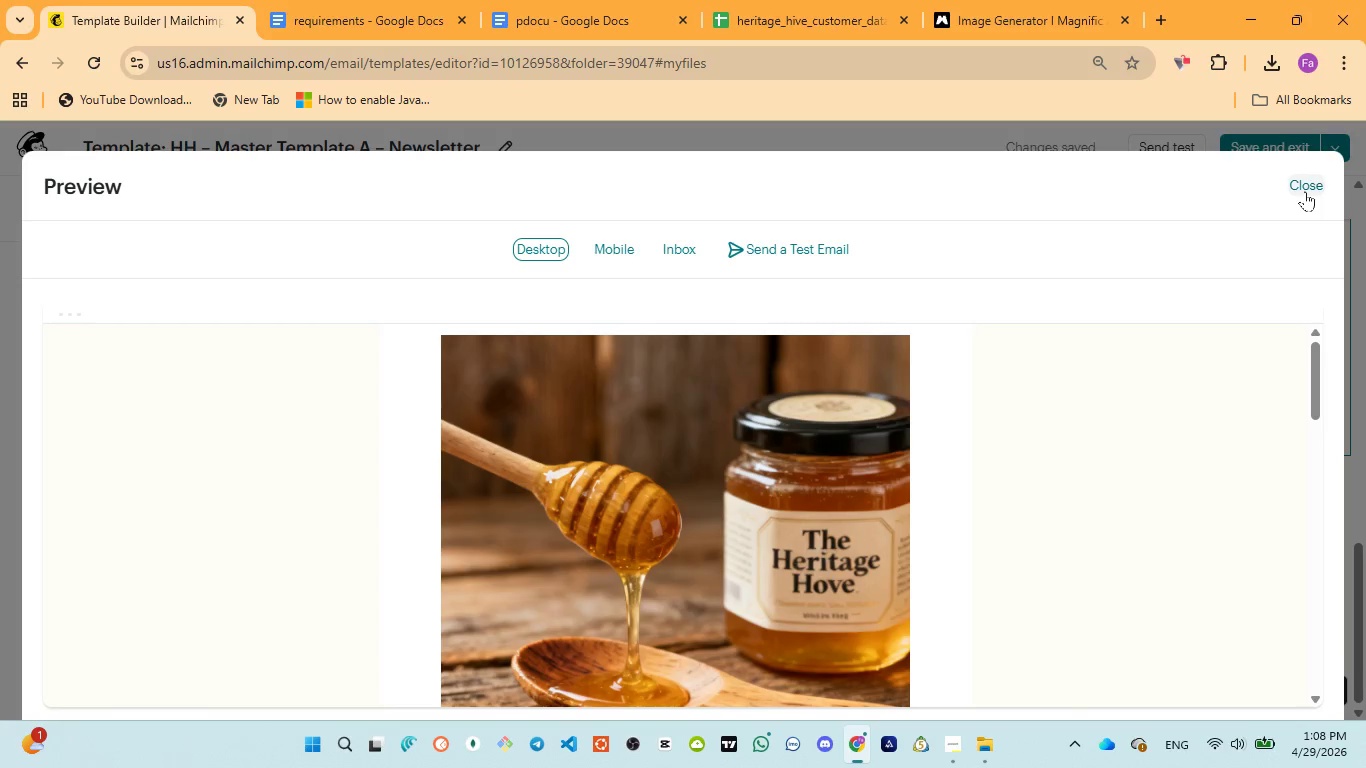 
scroll: coordinate [766, 465], scroll_direction: down, amount: 5.0
 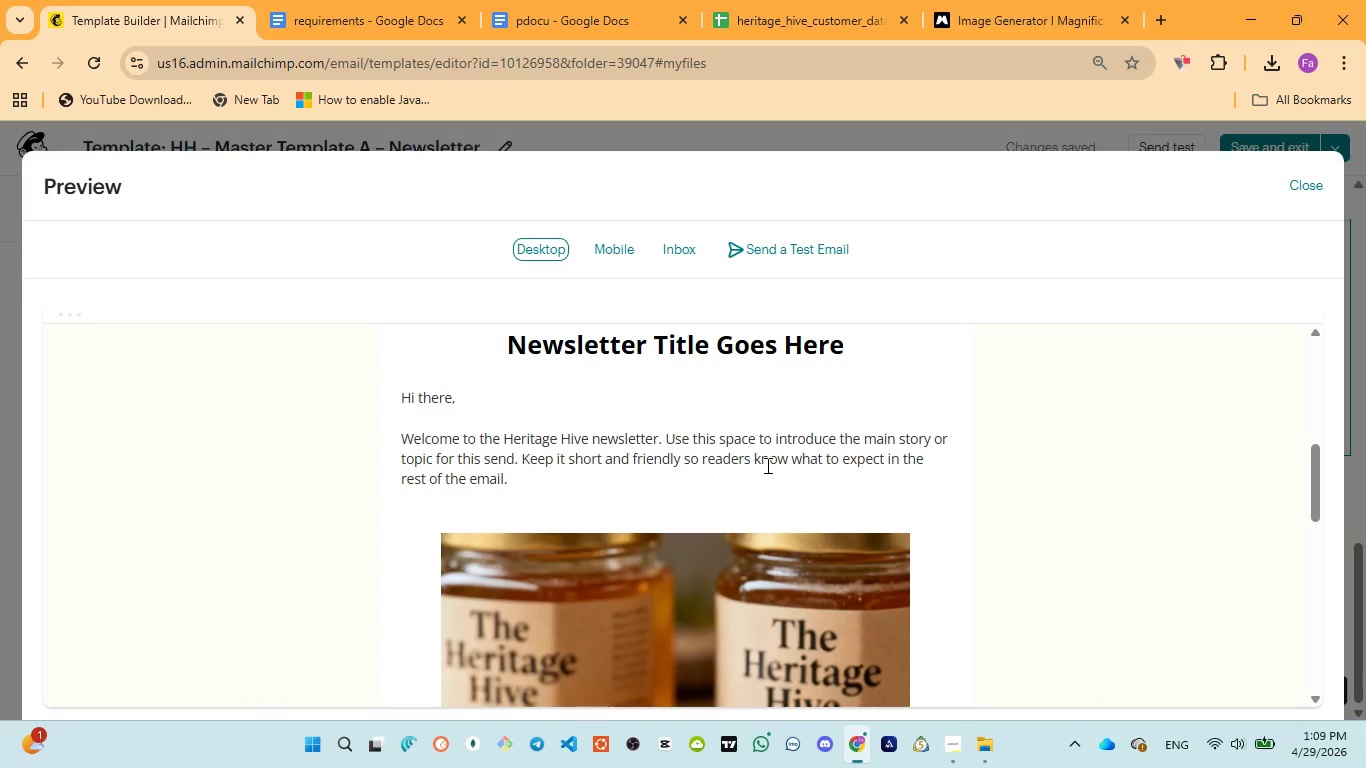 
wait(9.83)
 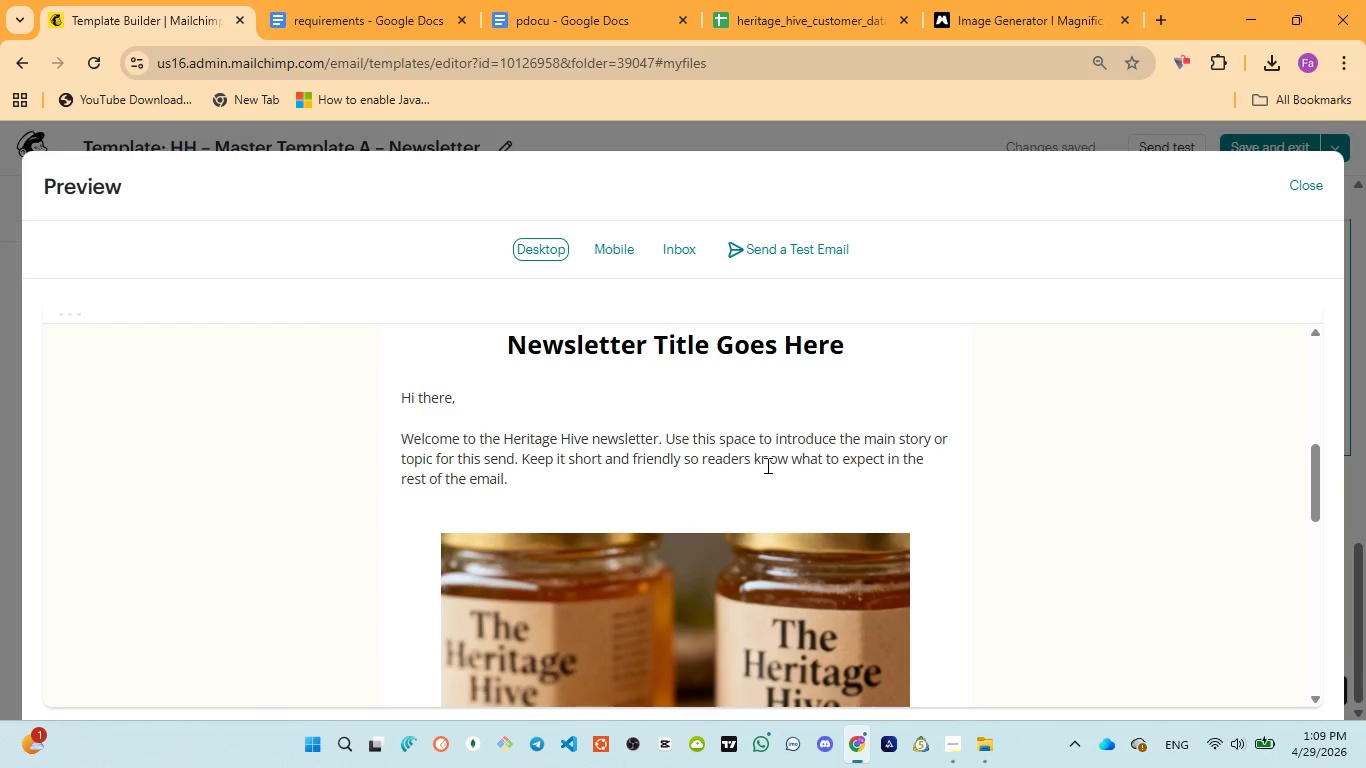 
scroll: coordinate [766, 465], scroll_direction: down, amount: 5.0
 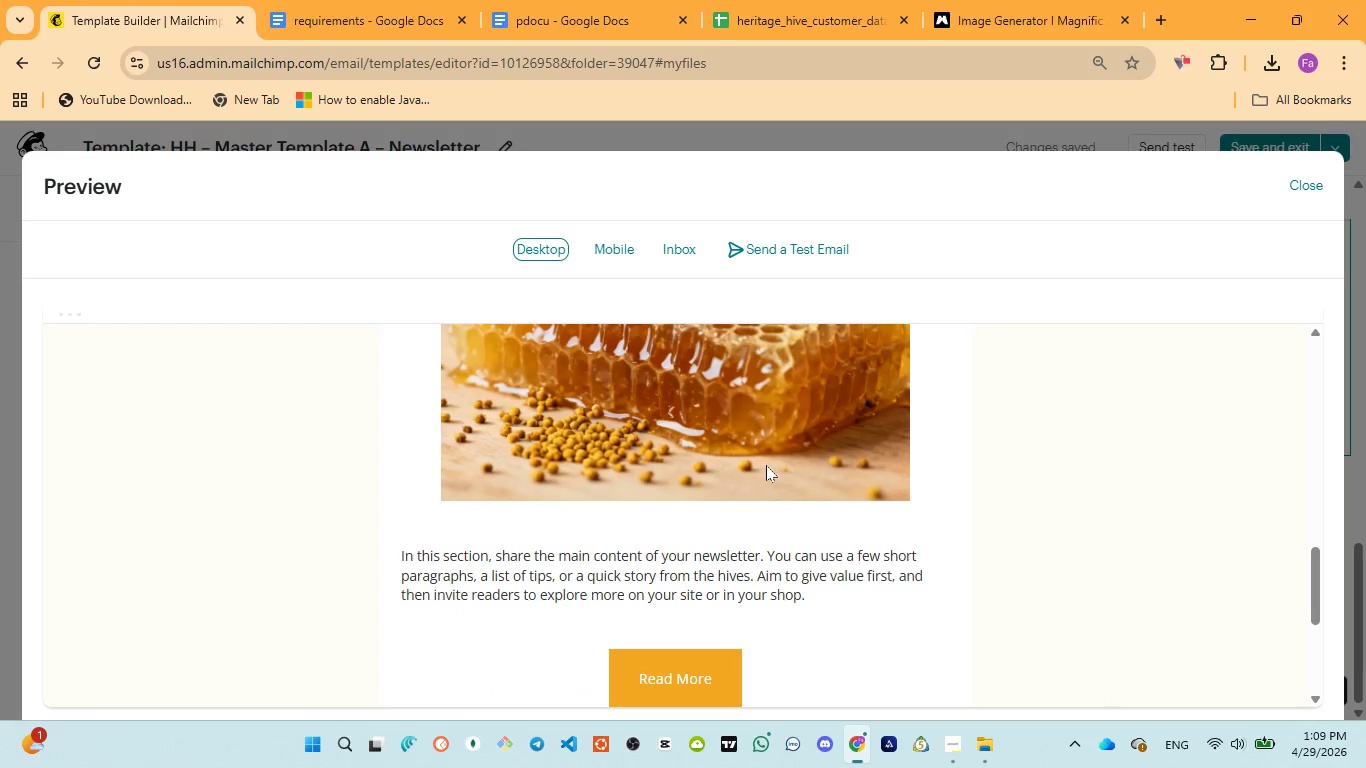 
scroll: coordinate [766, 465], scroll_direction: down, amount: 1.0
 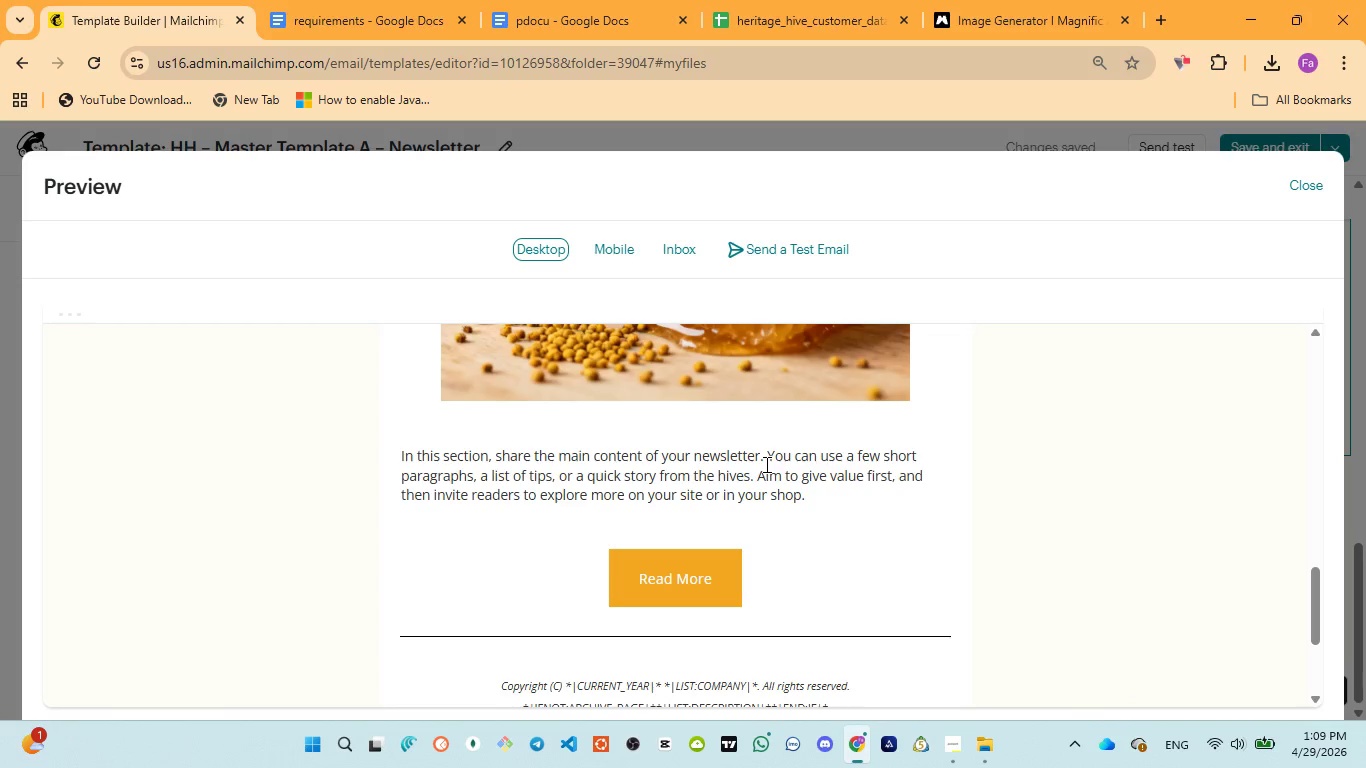 
wait(6.0)
 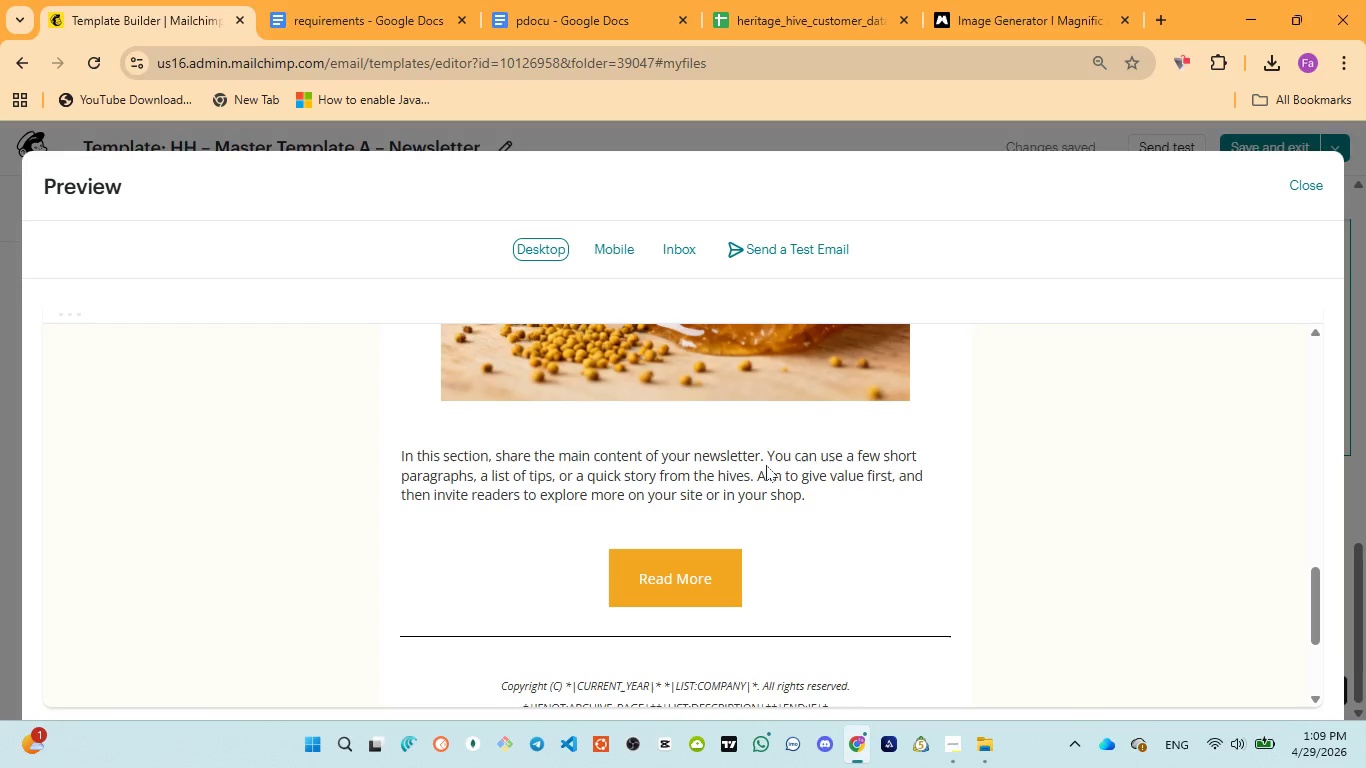 
scroll: coordinate [765, 464], scroll_direction: down, amount: 1.0
 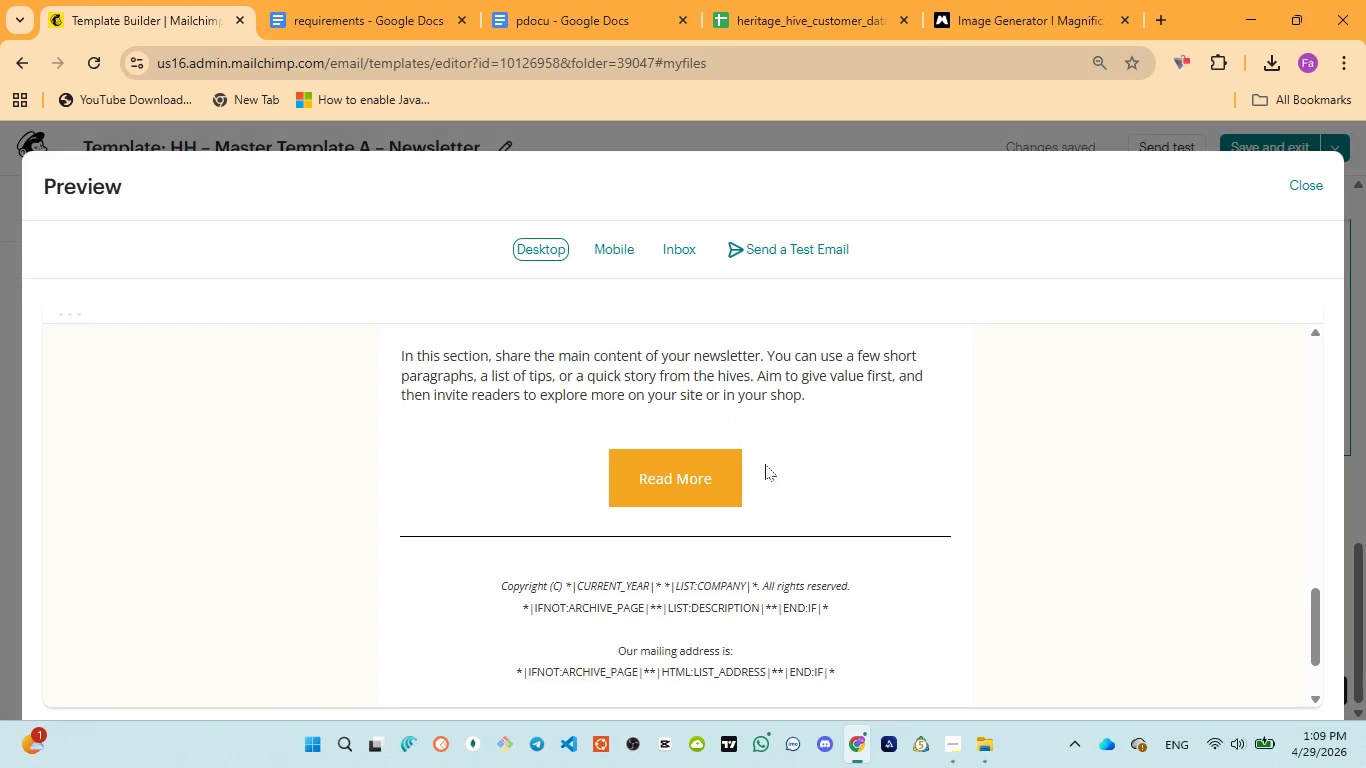 
wait(7.92)
 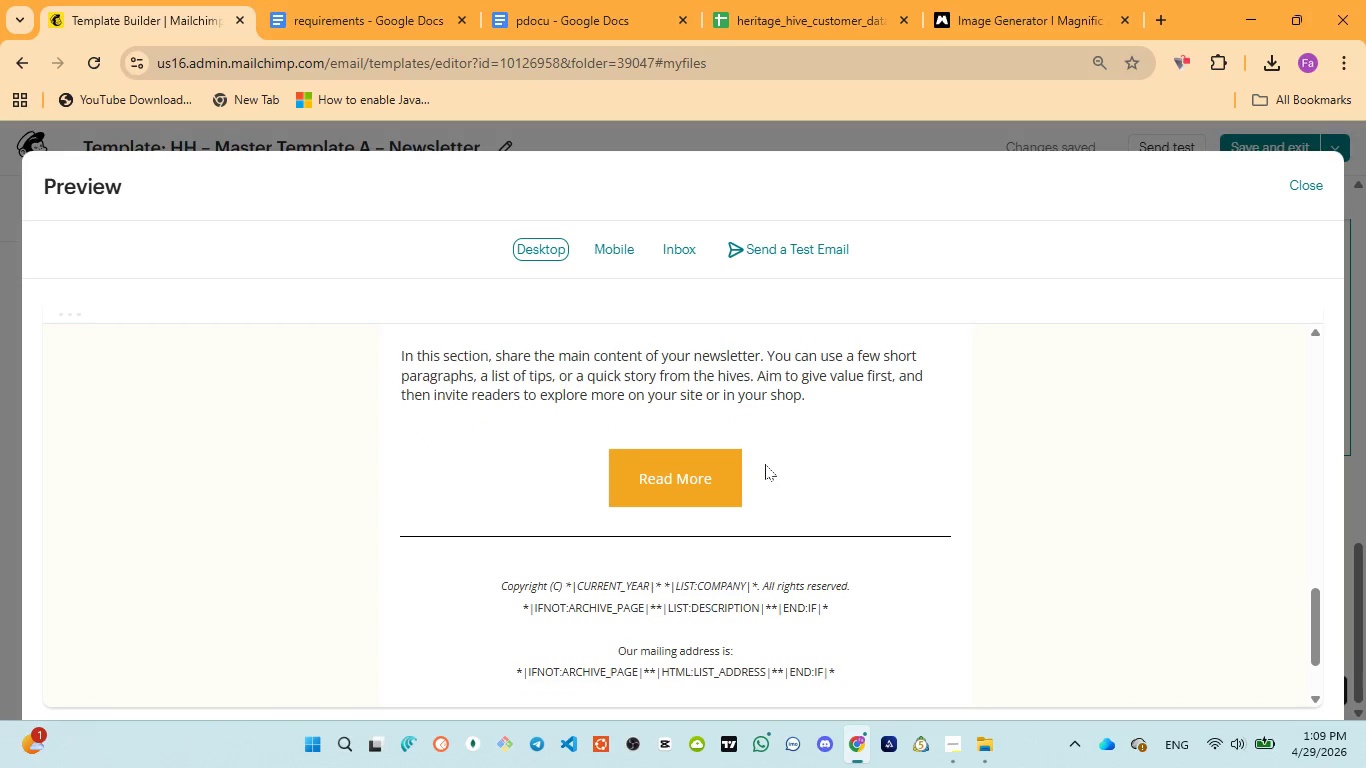 
scroll: coordinate [765, 464], scroll_direction: down, amount: 1.0
 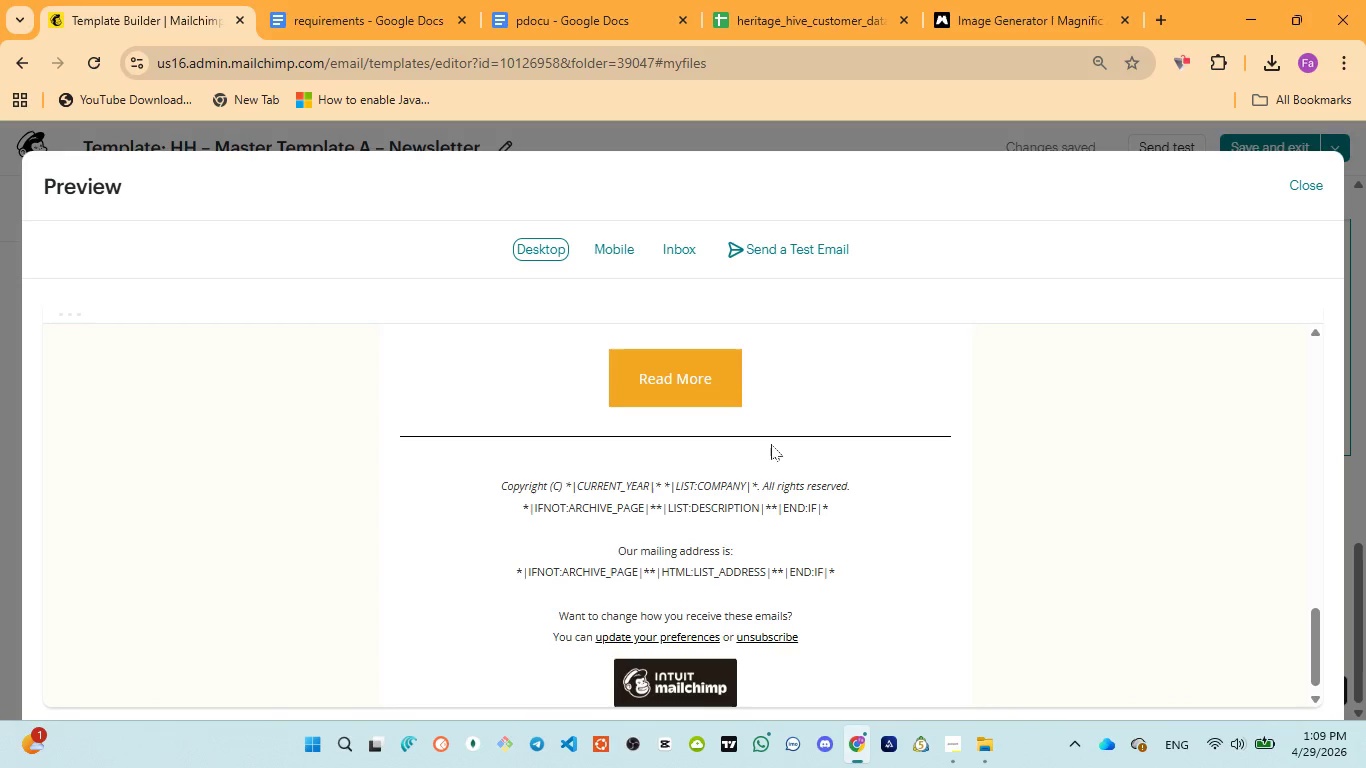 
left_click([729, 364])
 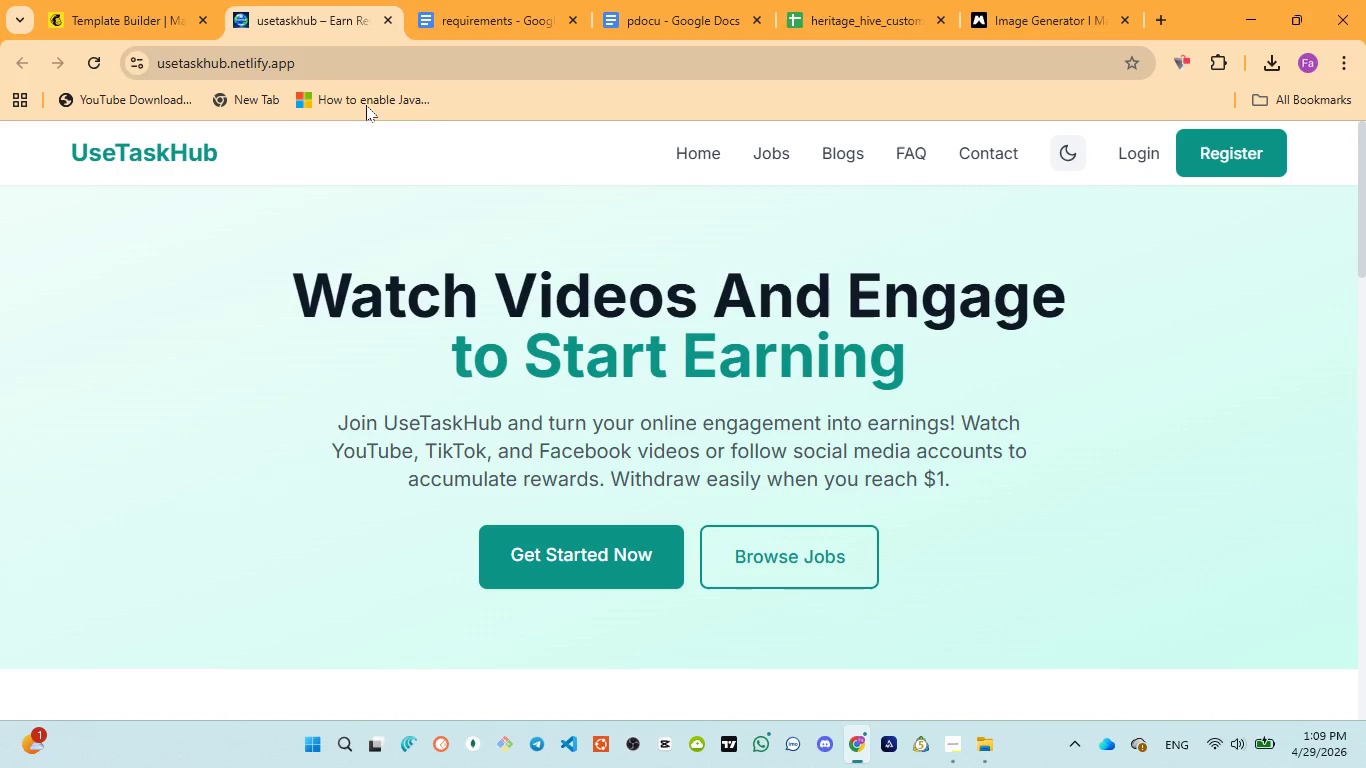 
wait(5.14)
 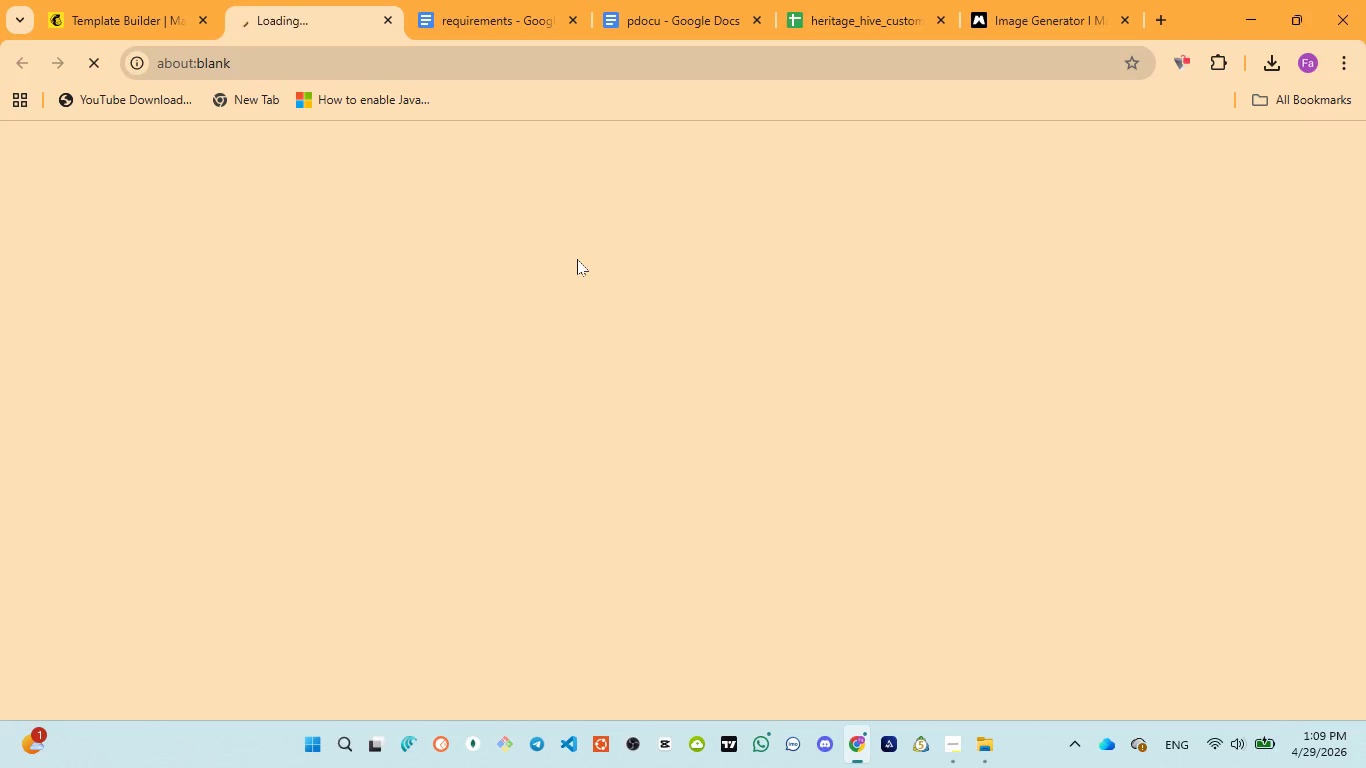 
left_click([385, 16])
 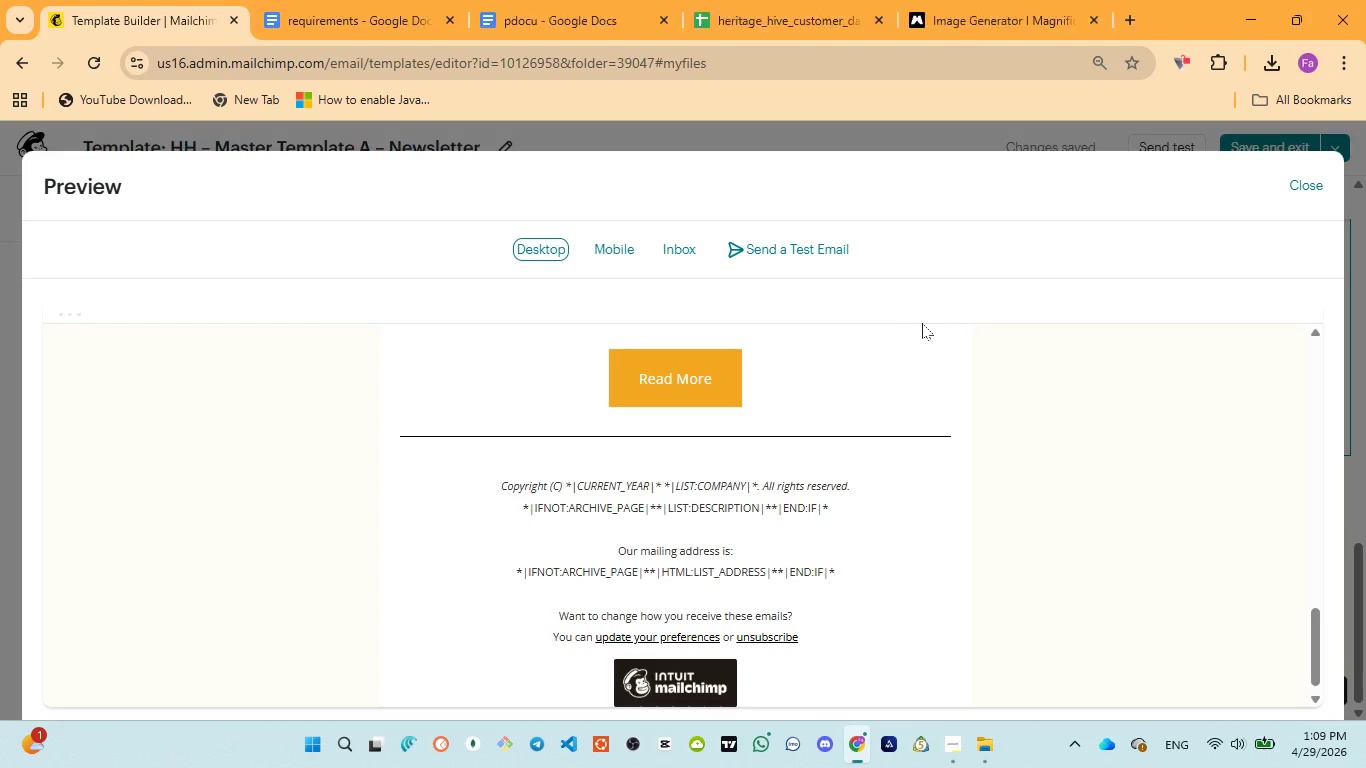 
scroll: coordinate [923, 321], scroll_direction: up, amount: 2.0
 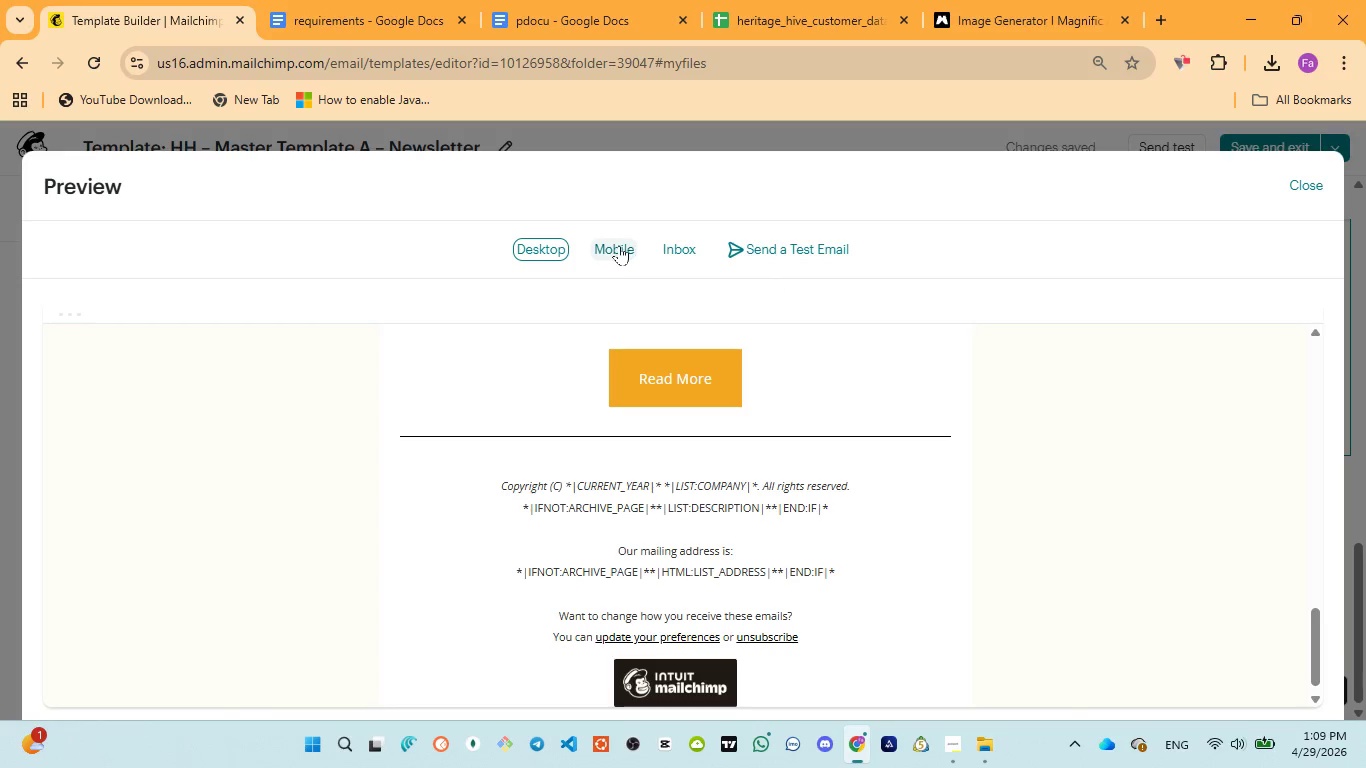 
left_click([618, 245])
 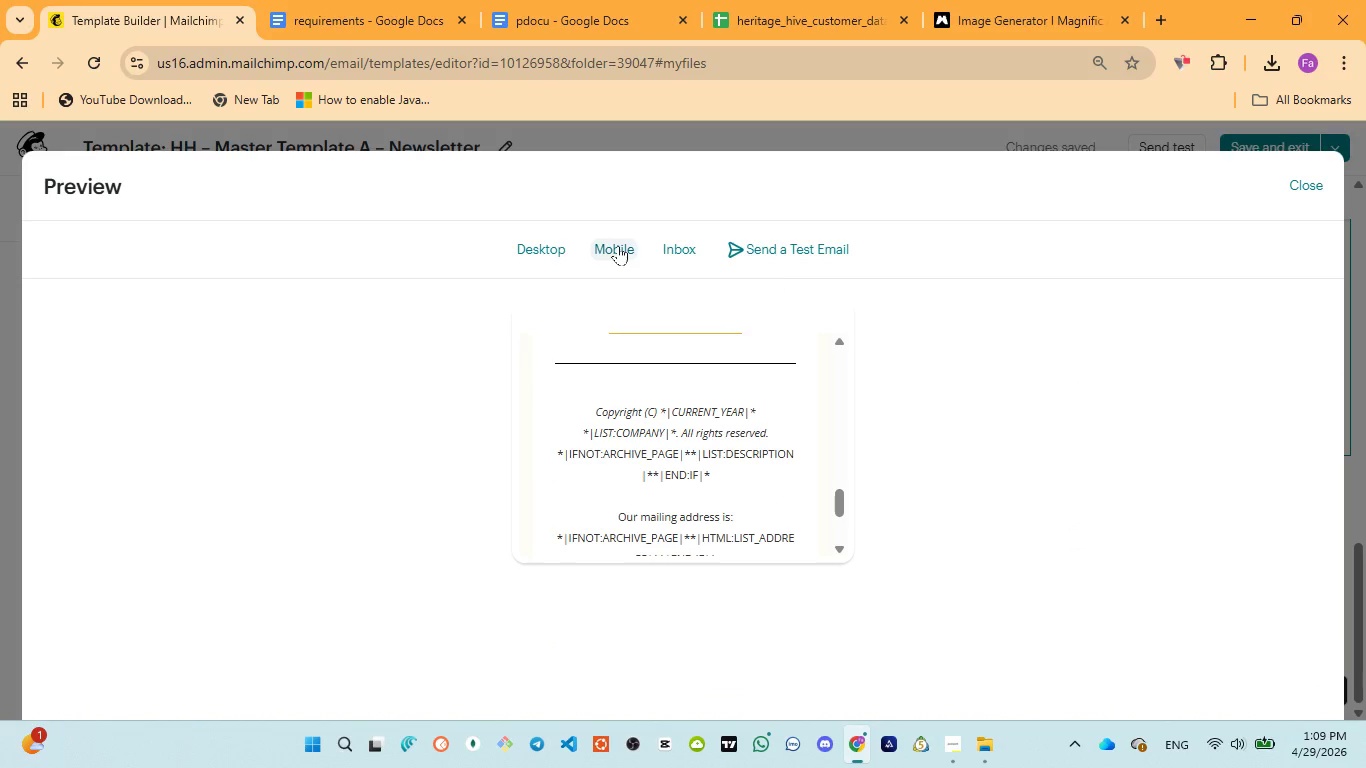 
wait(10.64)
 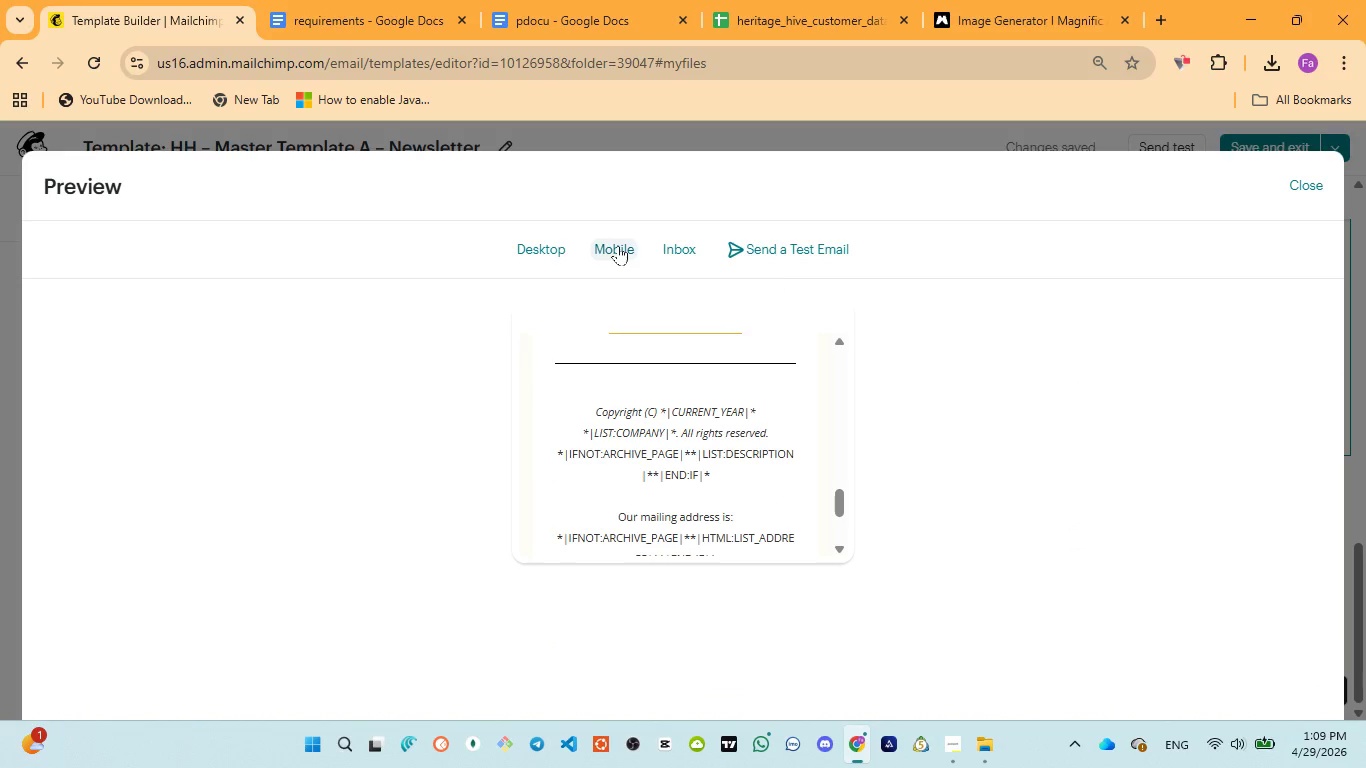 
left_click_drag(start_coordinate=[834, 504], to_coordinate=[834, 341])
 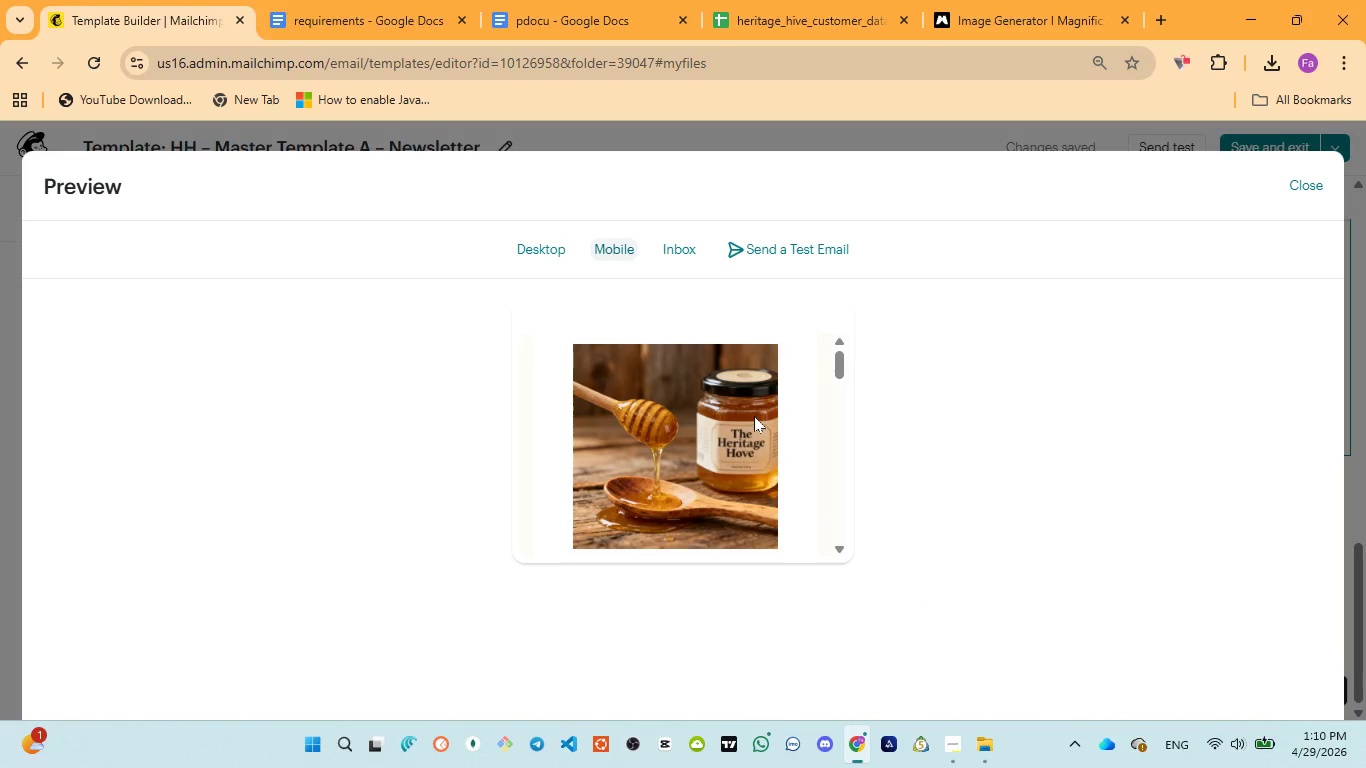 
scroll: coordinate [752, 420], scroll_direction: down, amount: 4.0
 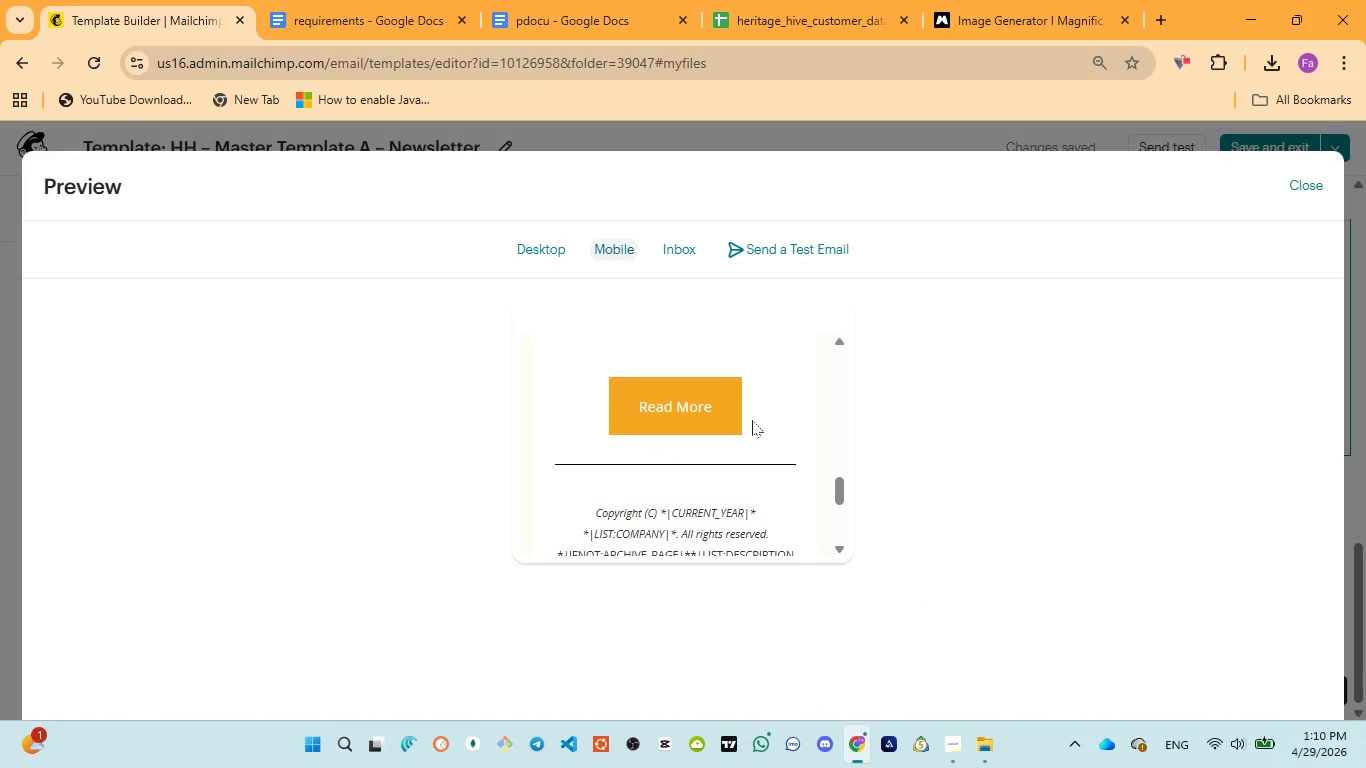 
scroll: coordinate [755, 413], scroll_direction: up, amount: 5.0
 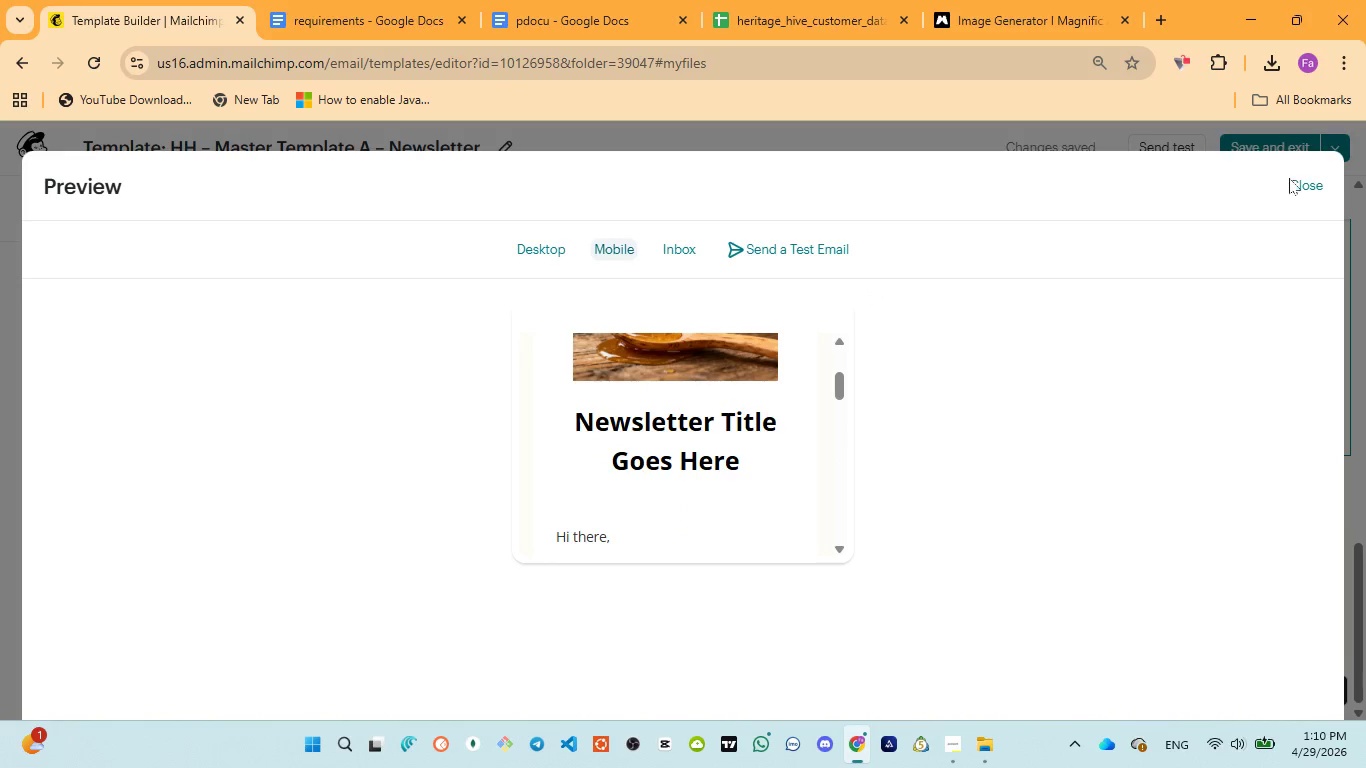 
left_click([1290, 178])
 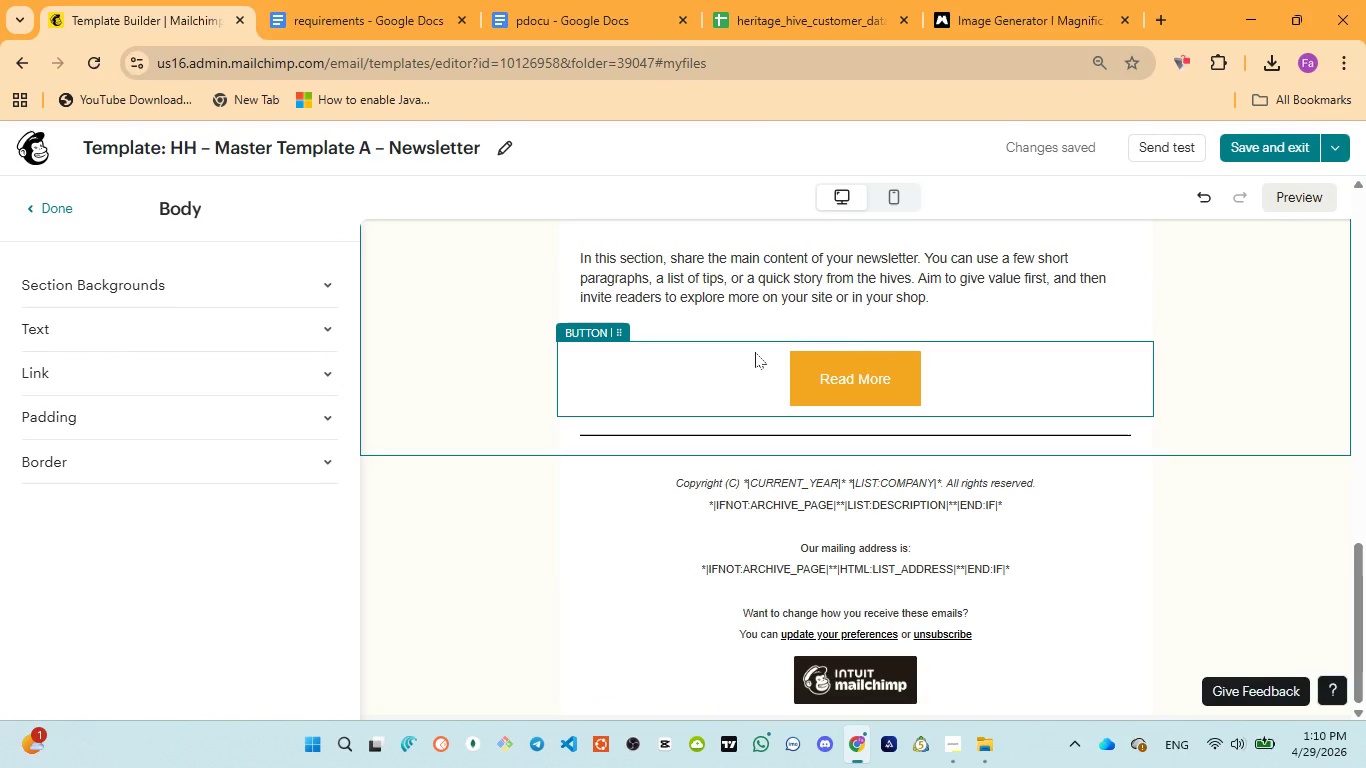 
scroll: coordinate [970, 337], scroll_direction: up, amount: 19.0
 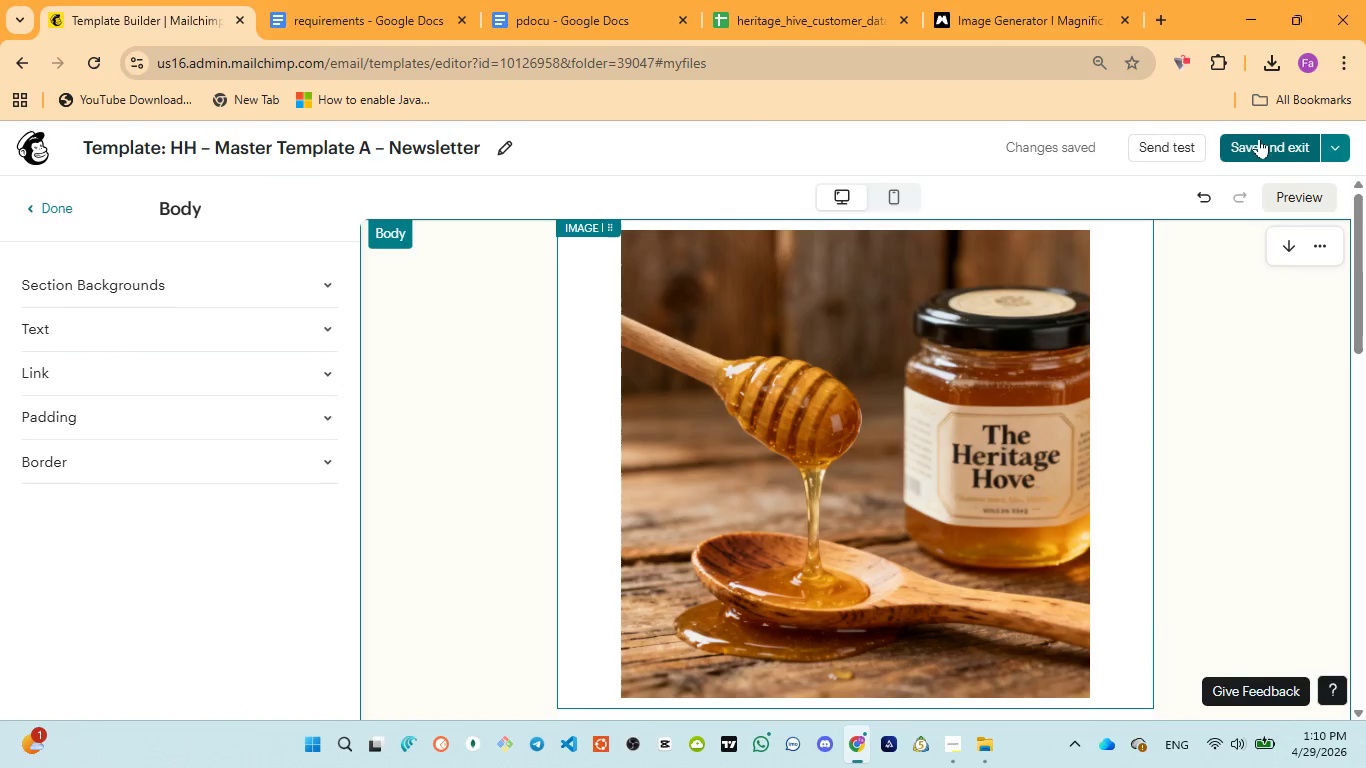 
left_click([1263, 142])
 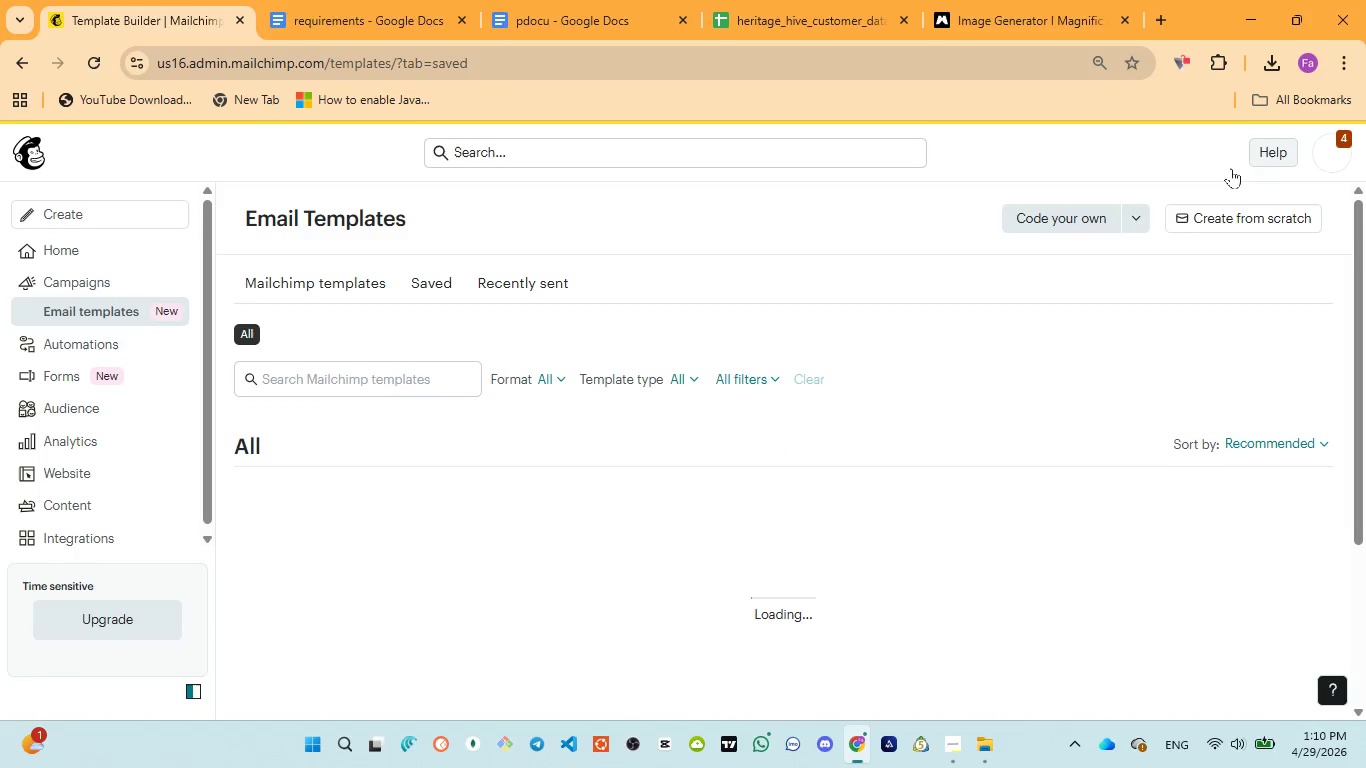 
mouse_move([549, 286])
 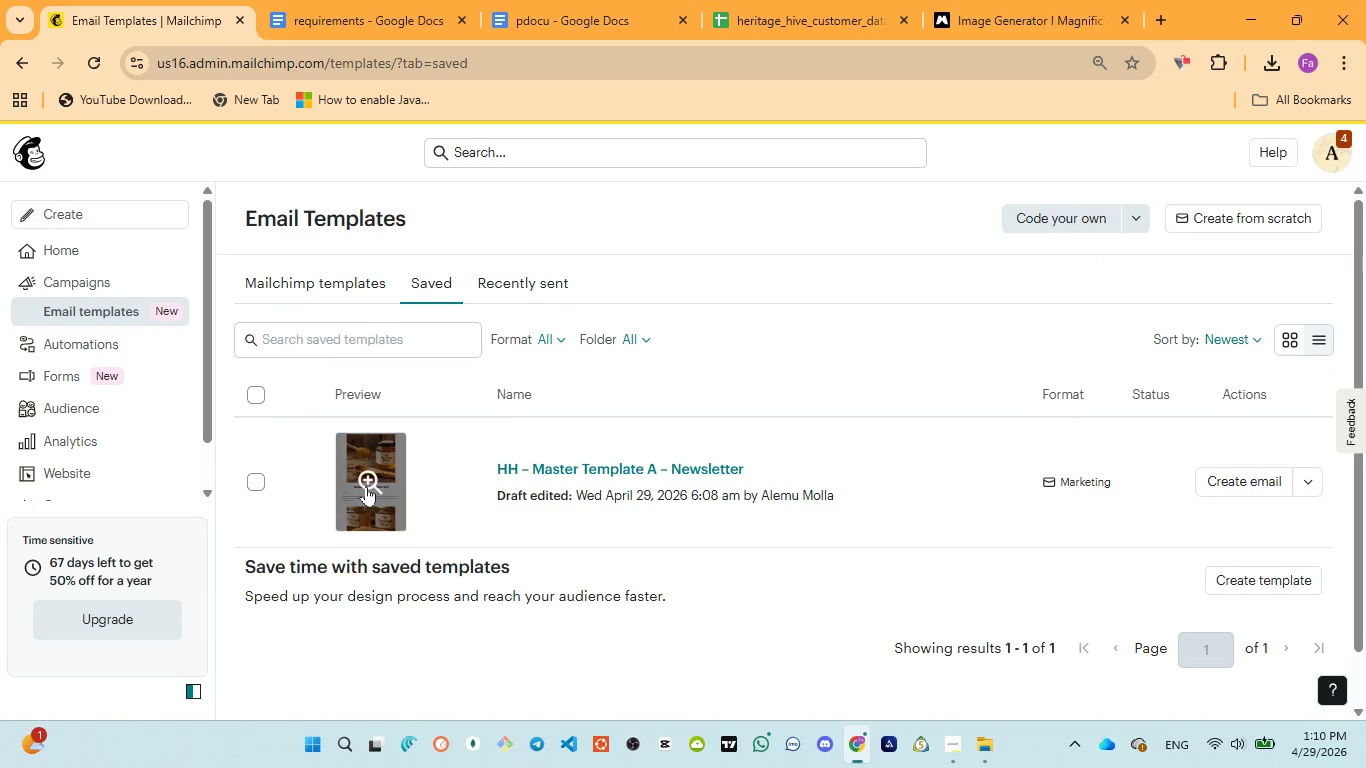 
scroll: coordinate [438, 492], scroll_direction: down, amount: 2.0
 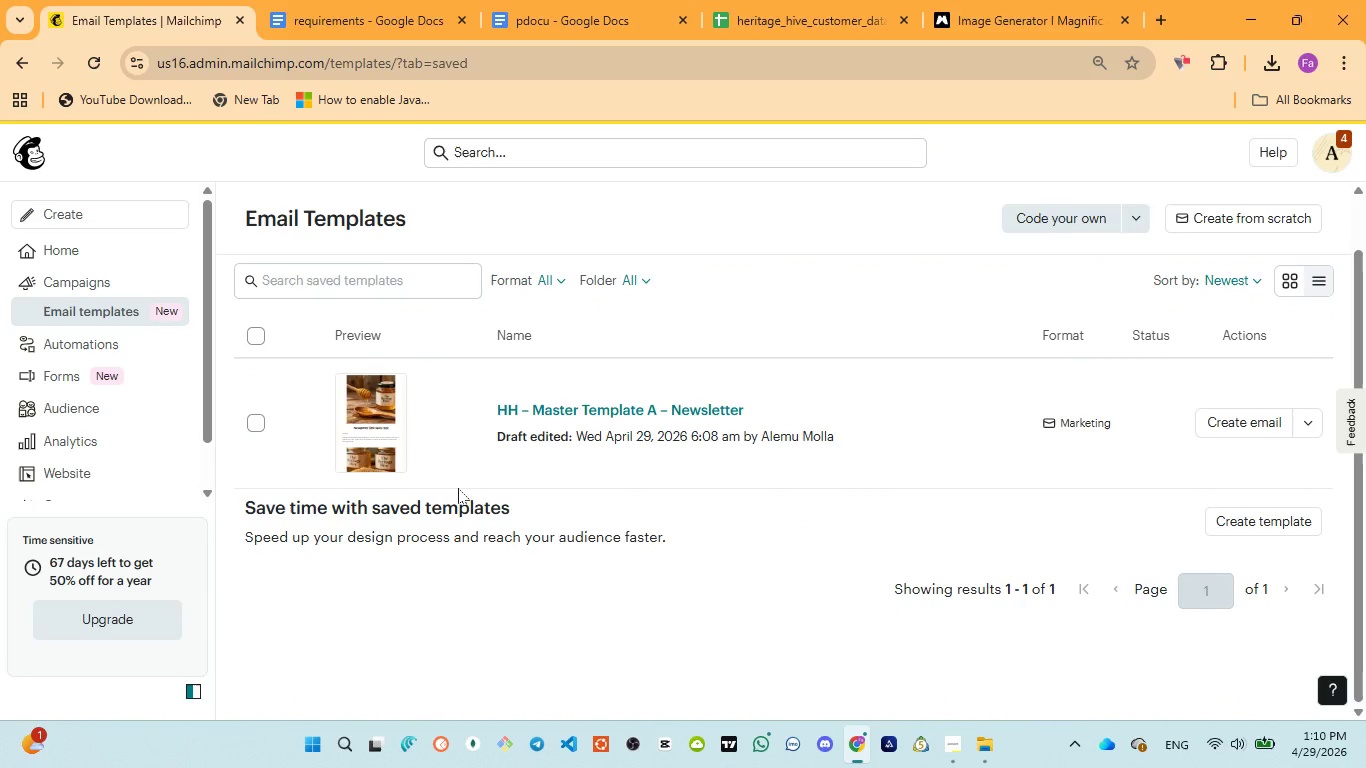 
scroll: coordinate [458, 488], scroll_direction: up, amount: 2.0
 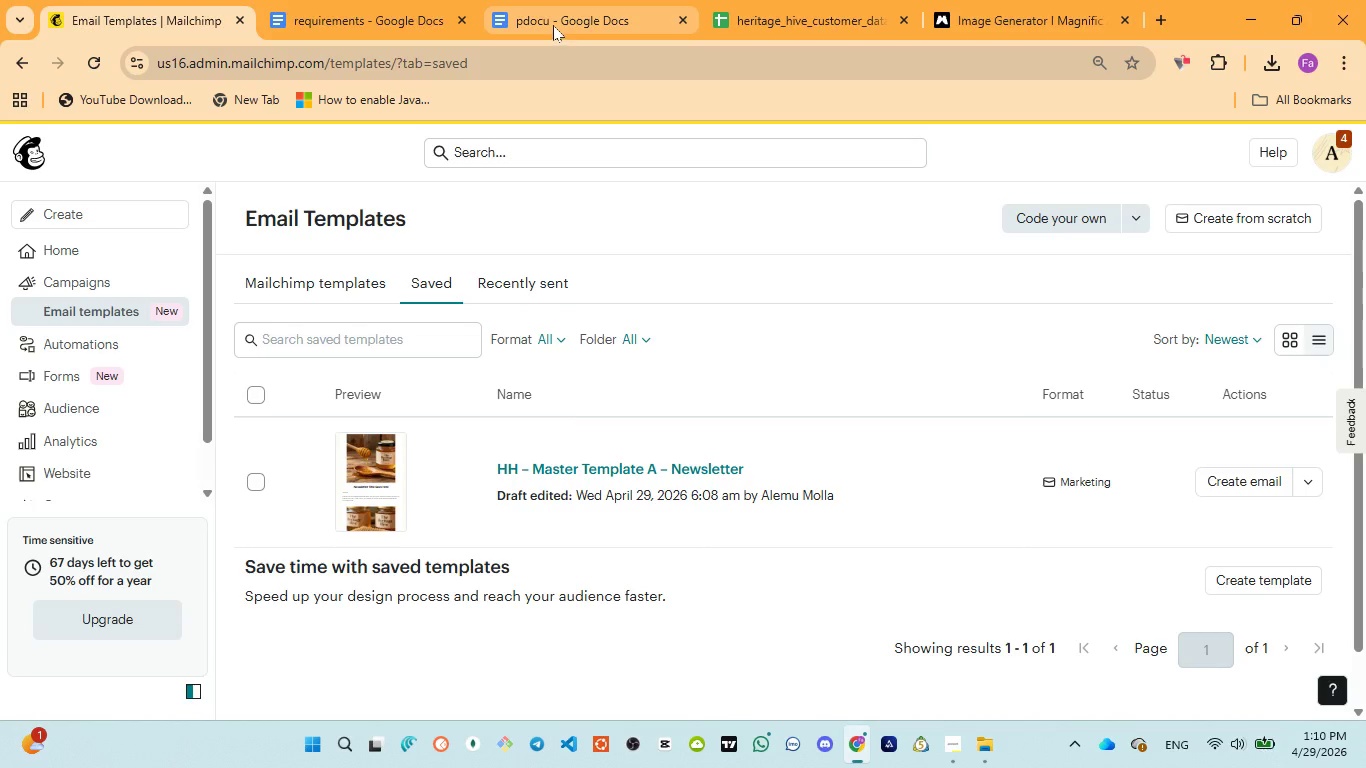 
left_click([553, 25])
 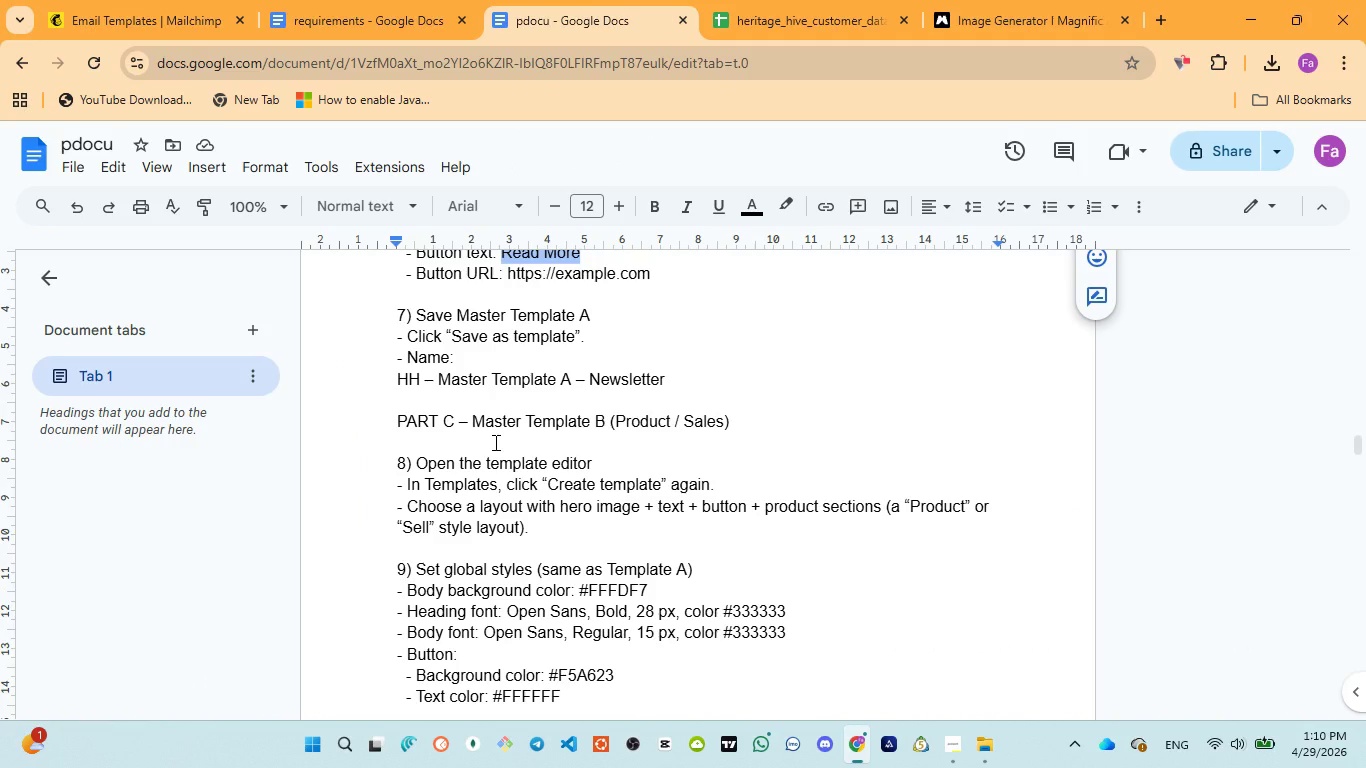 
scroll: coordinate [504, 451], scroll_direction: down, amount: 8.0
 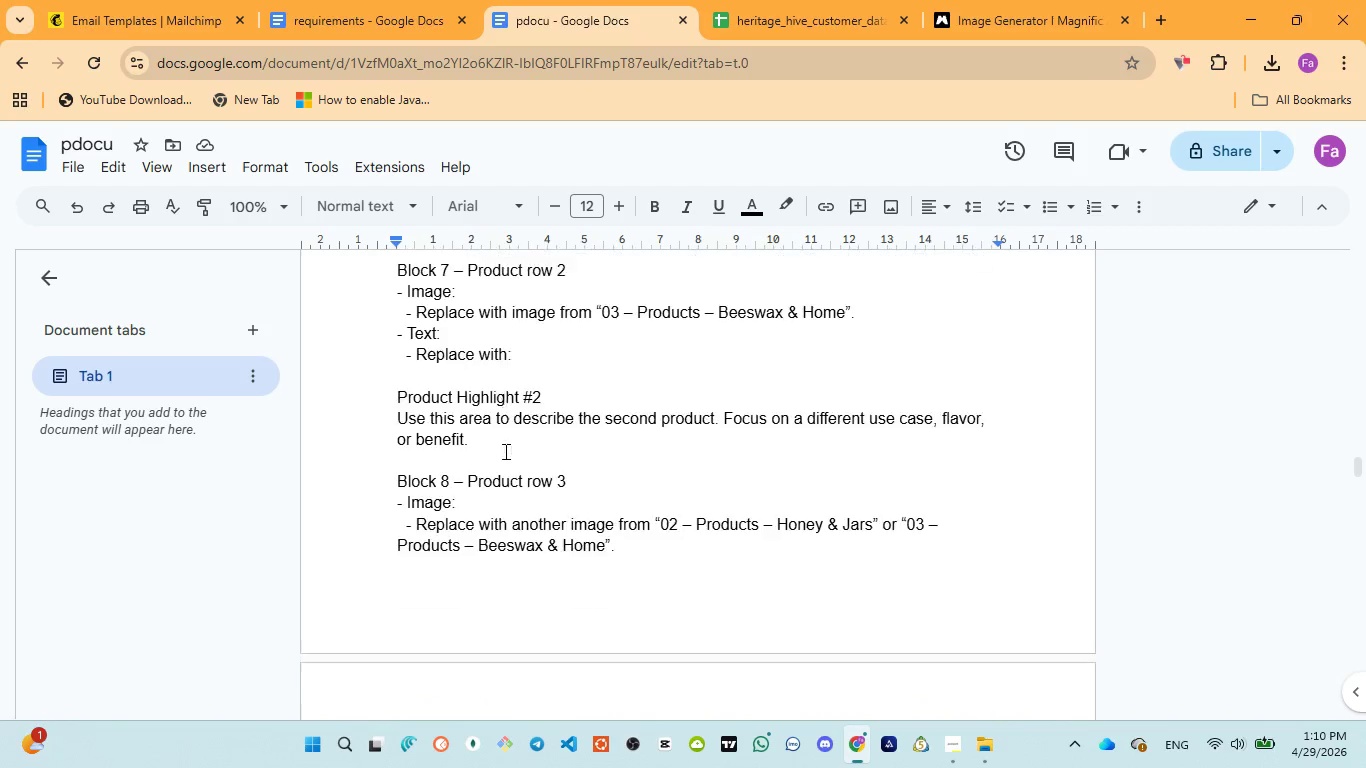 
scroll: coordinate [504, 451], scroll_direction: down, amount: 1.0
 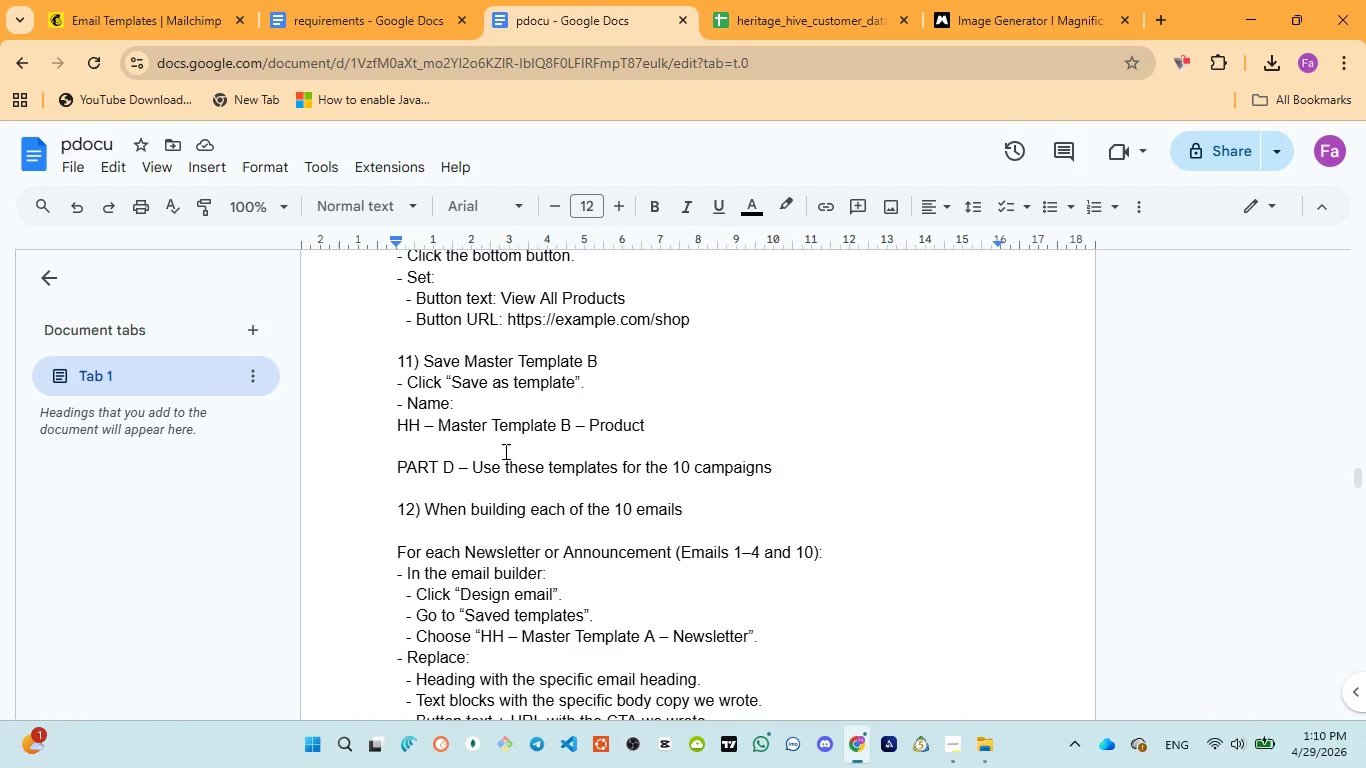 
left_click_drag(start_coordinate=[392, 425], to_coordinate=[648, 425])
 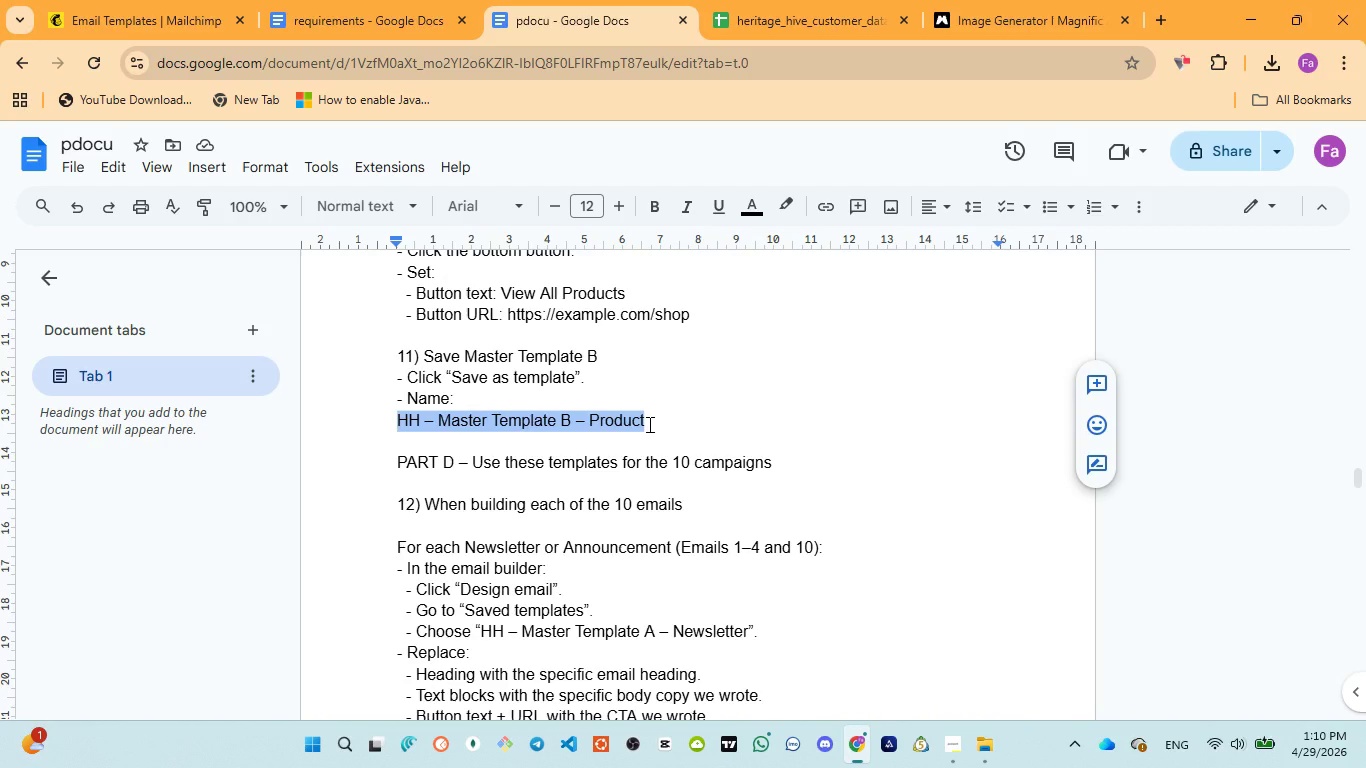 
key(Control+C)
 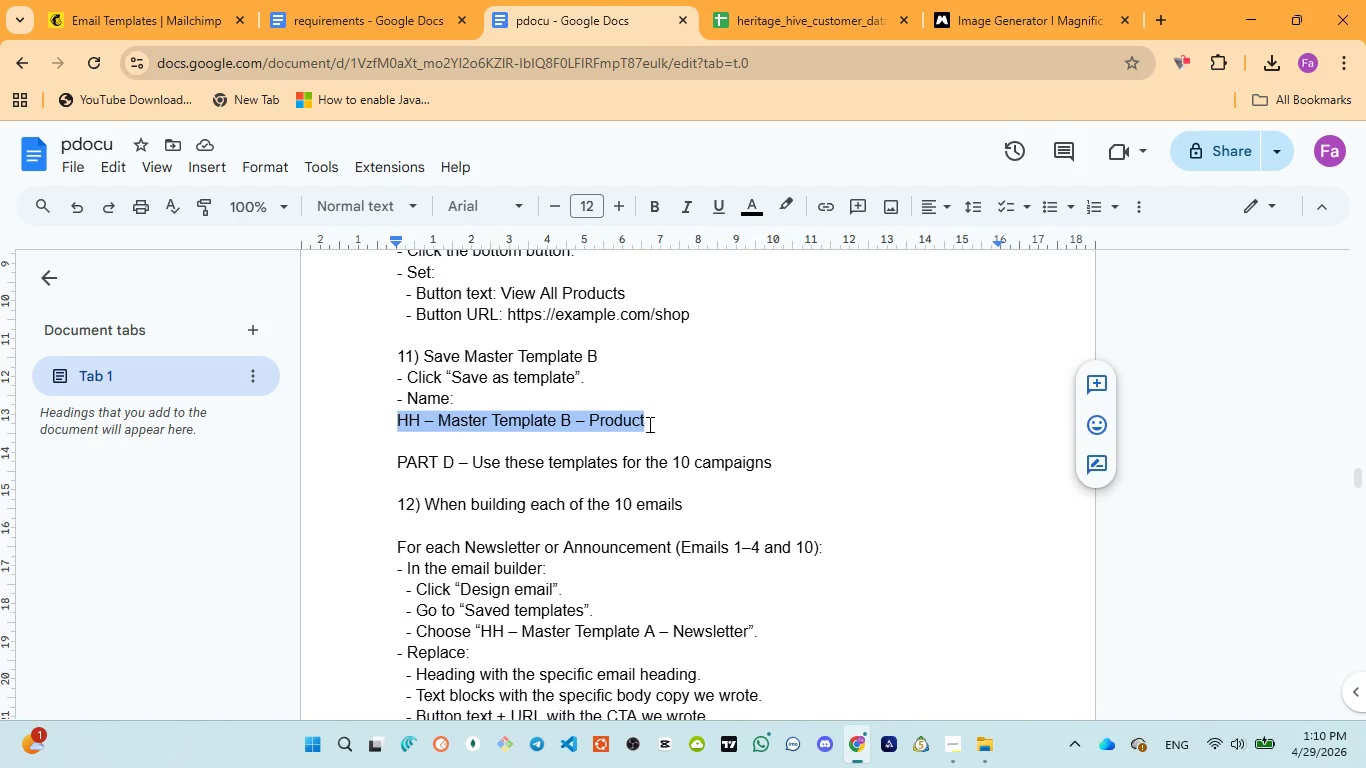 
key(Control+C)
 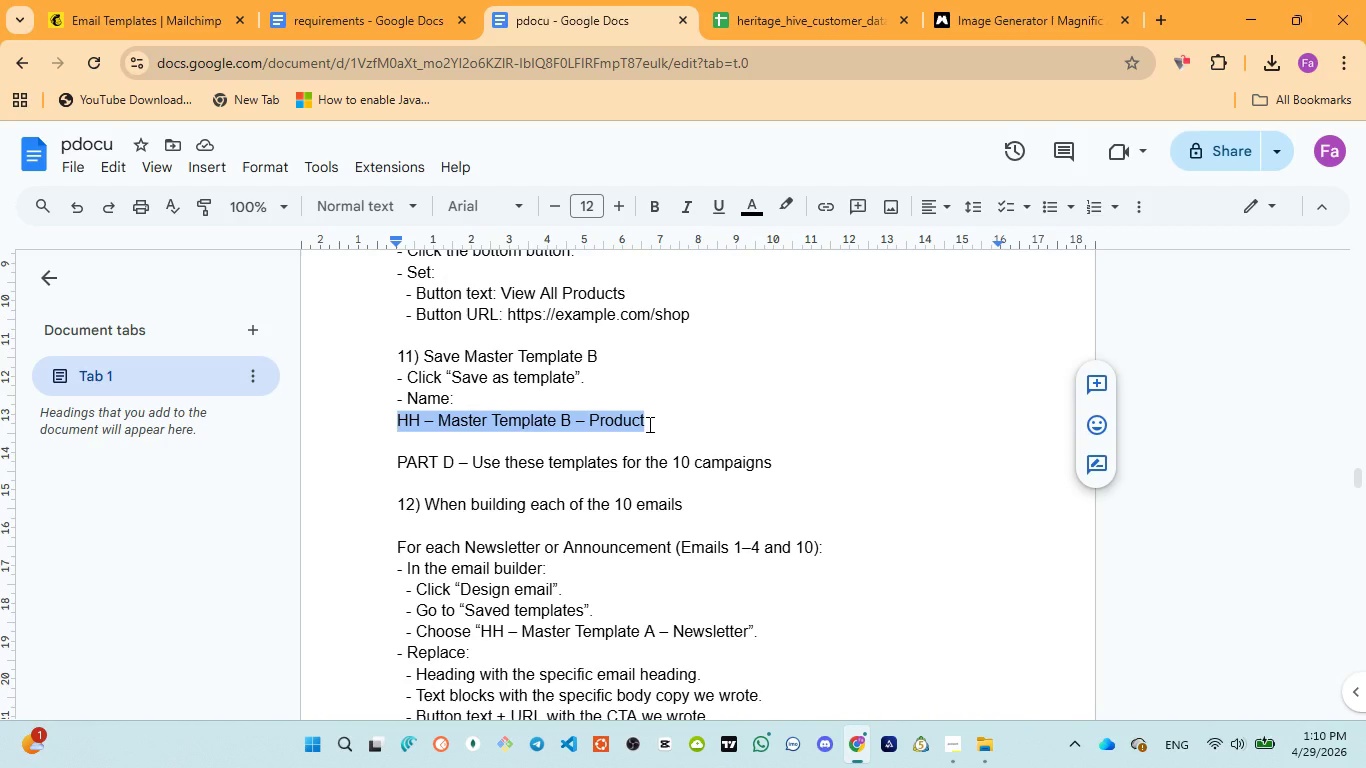 
key(Control+C)
 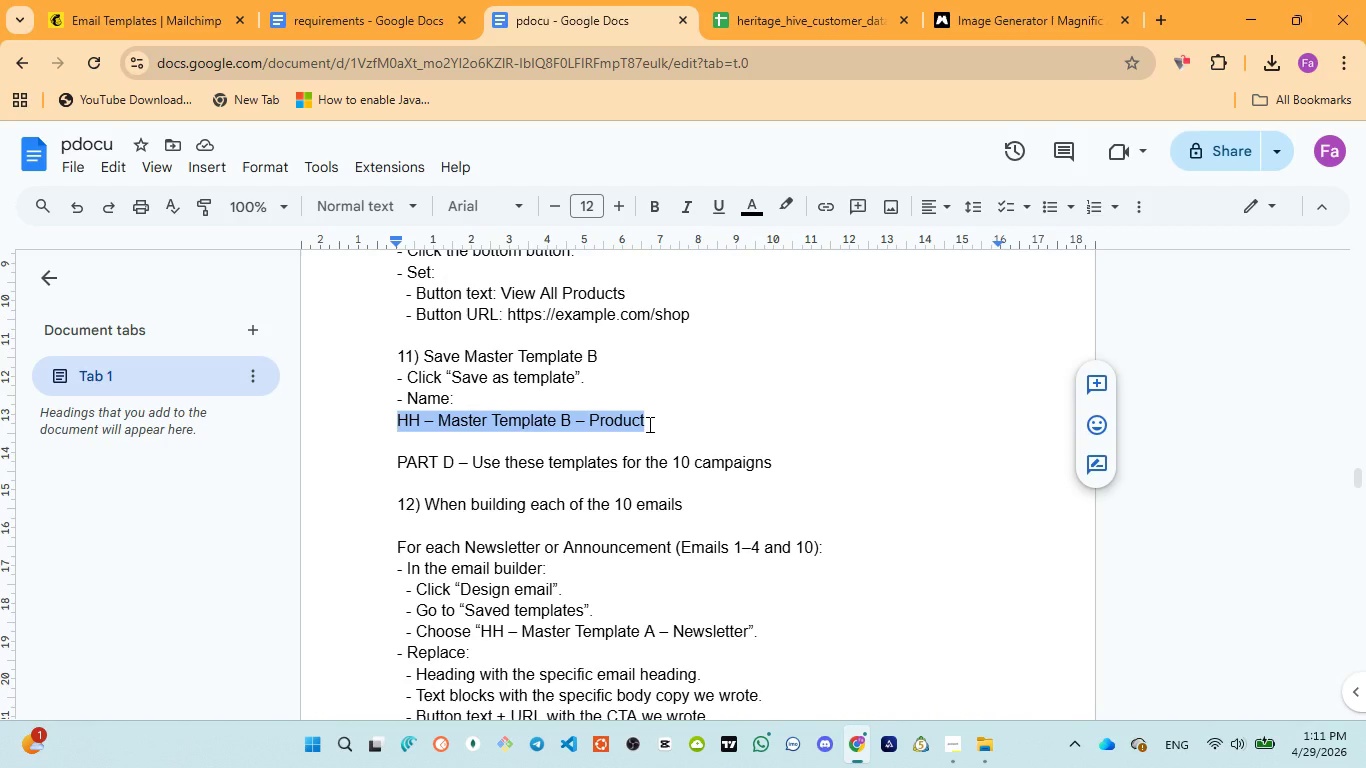 
wait(9.53)
 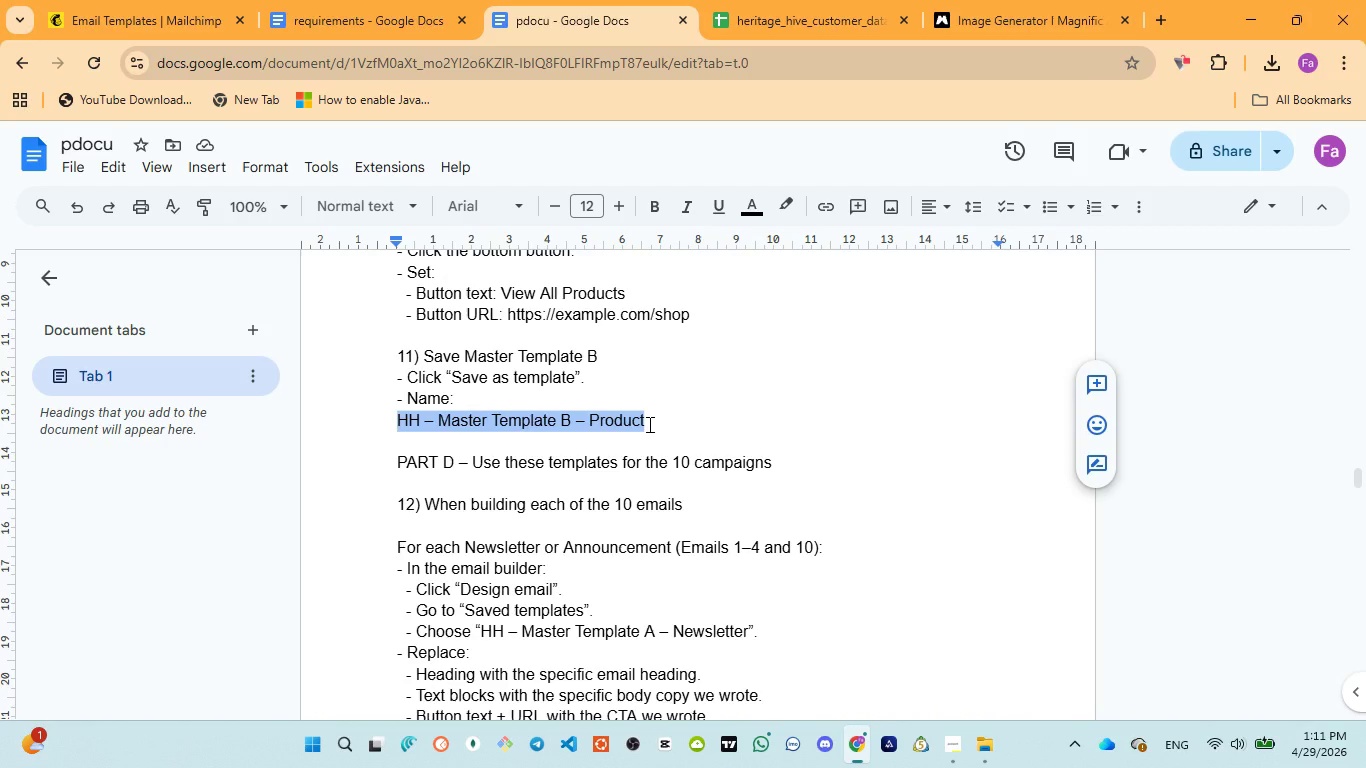 
left_click([101, 14])
 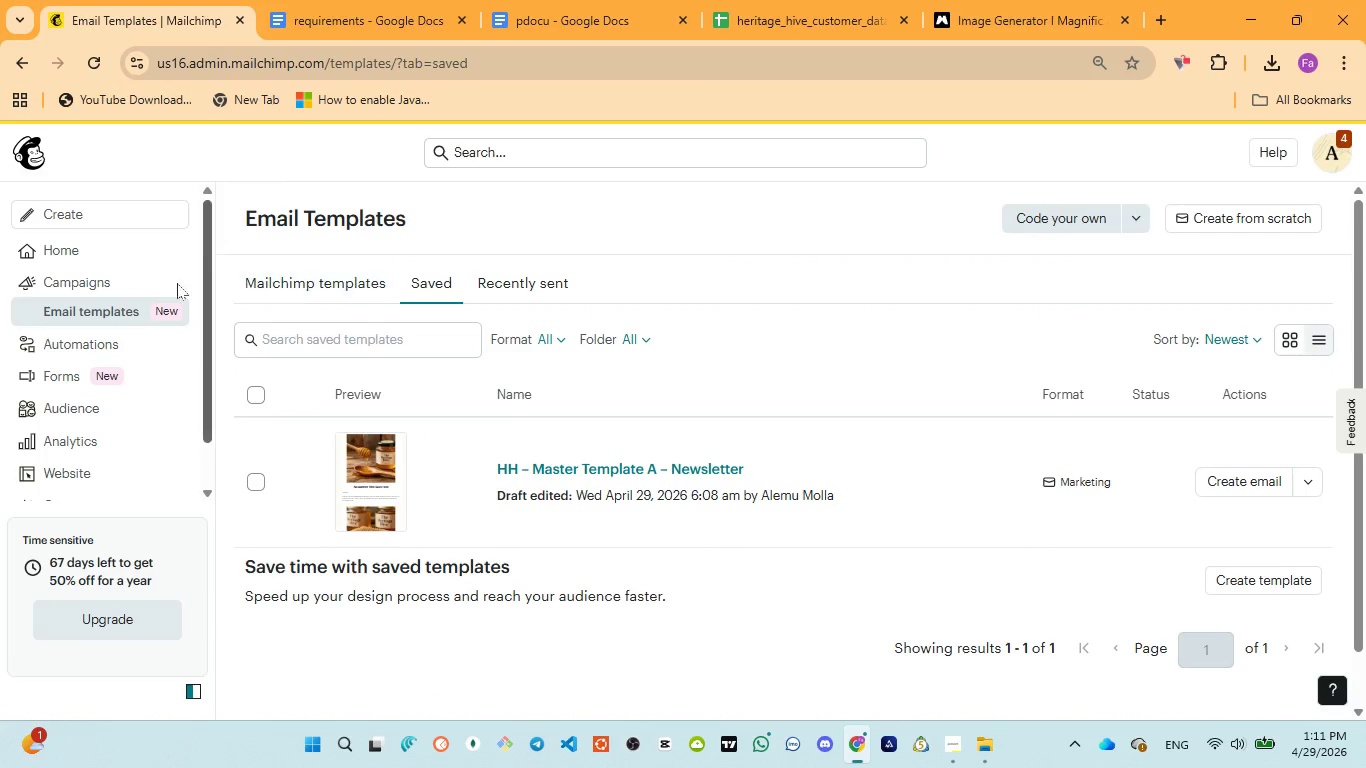 
left_click([109, 272])
 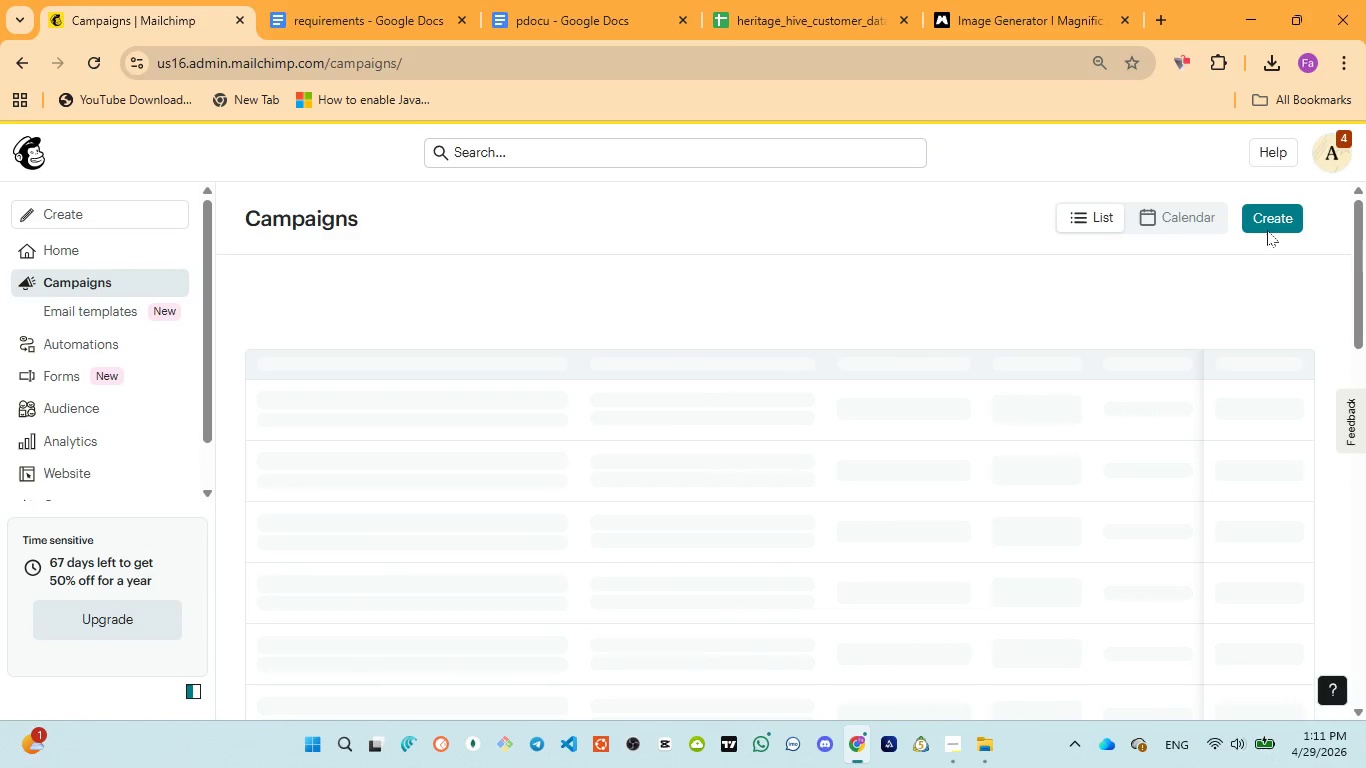 
wait(17.06)
 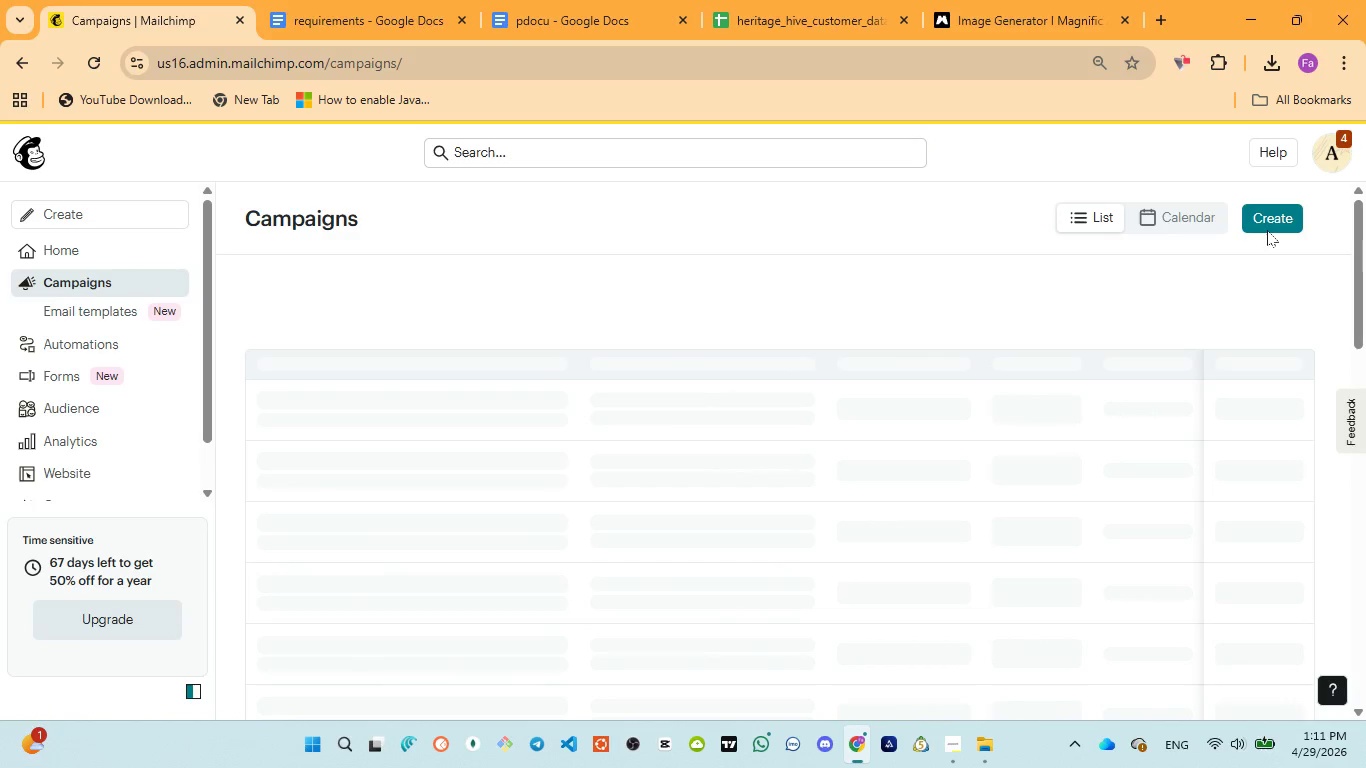 
left_click([1289, 214])
 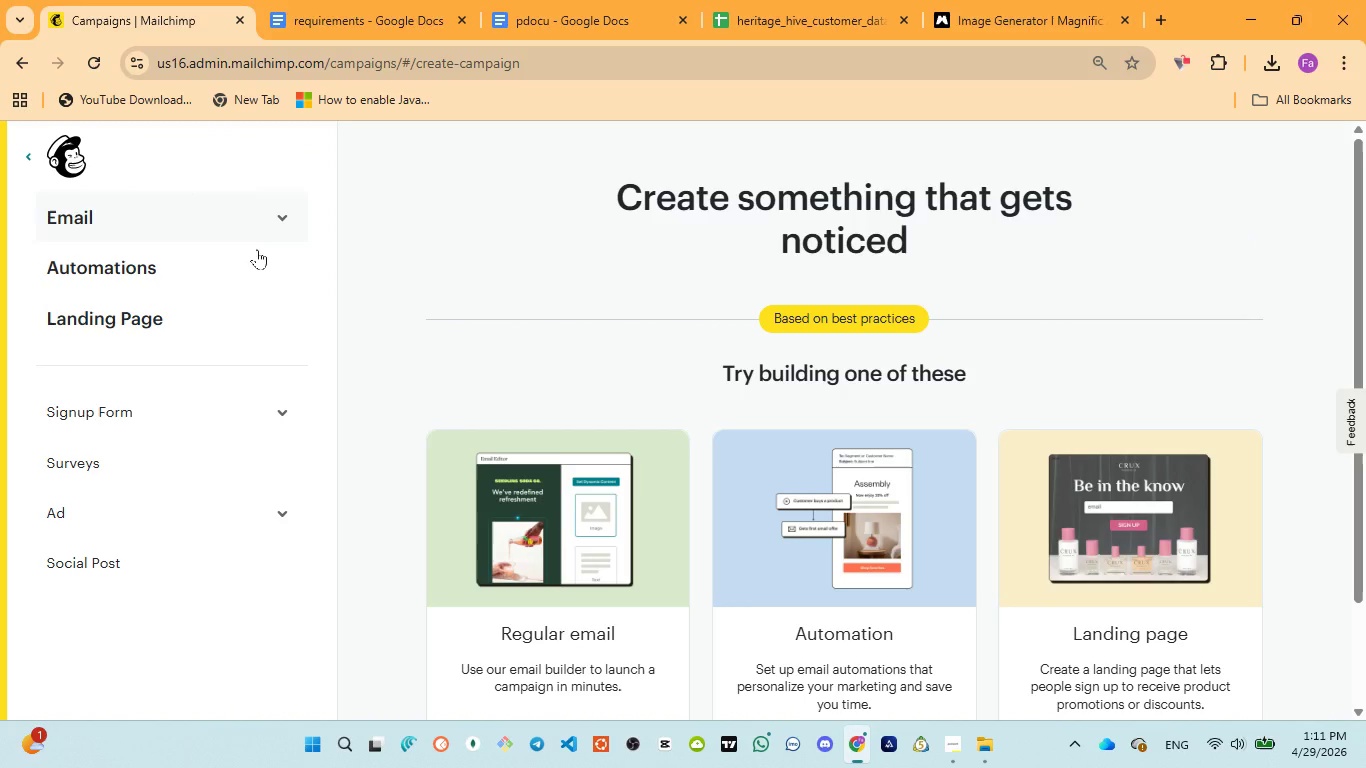 
left_click([286, 224])
 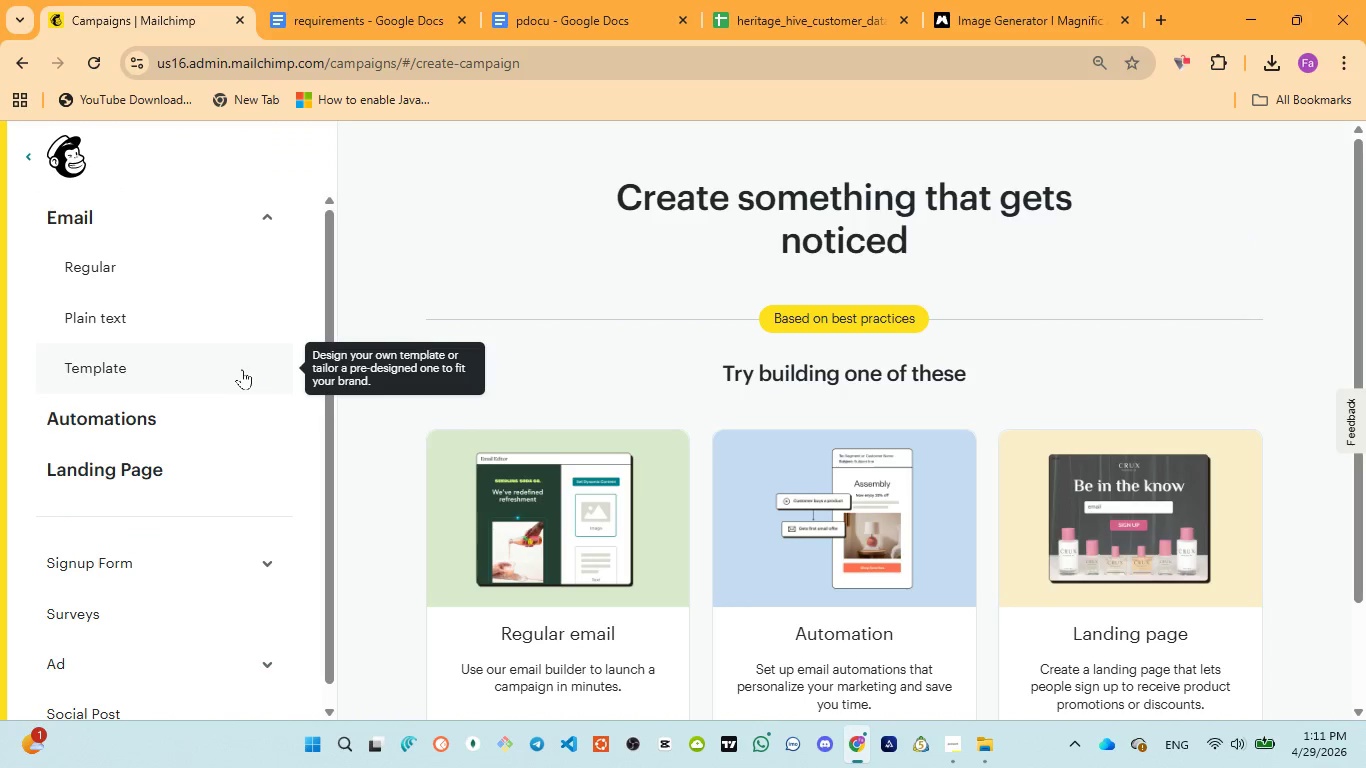 
left_click([240, 369])
 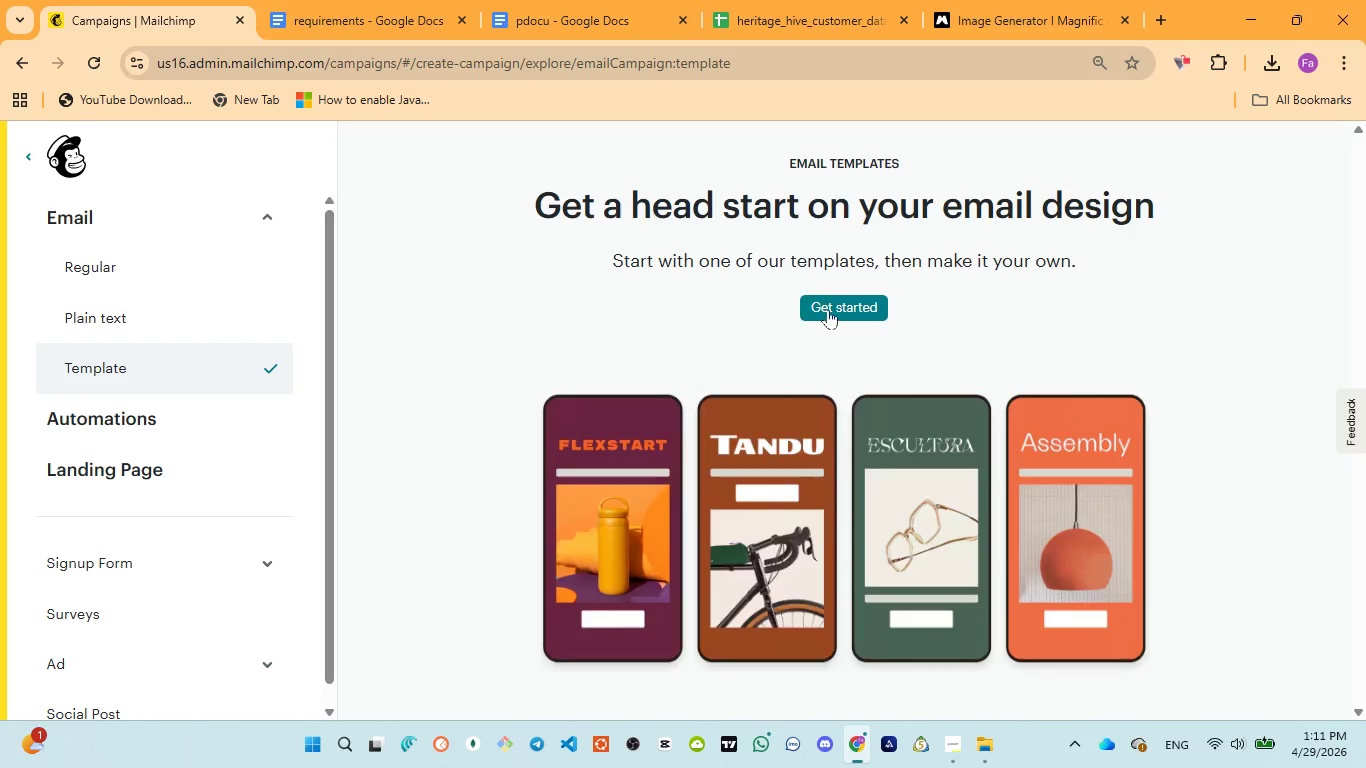 
wait(5.49)
 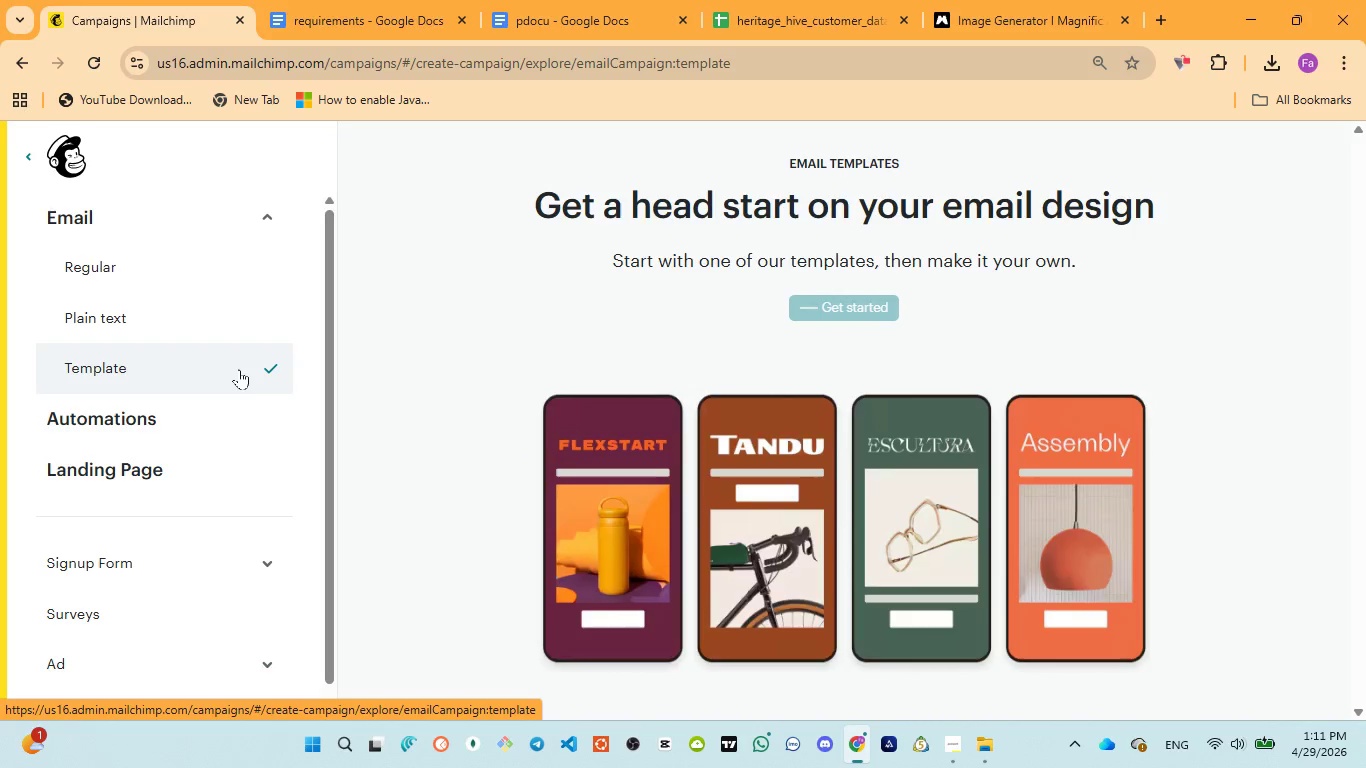 
left_click([838, 307])
 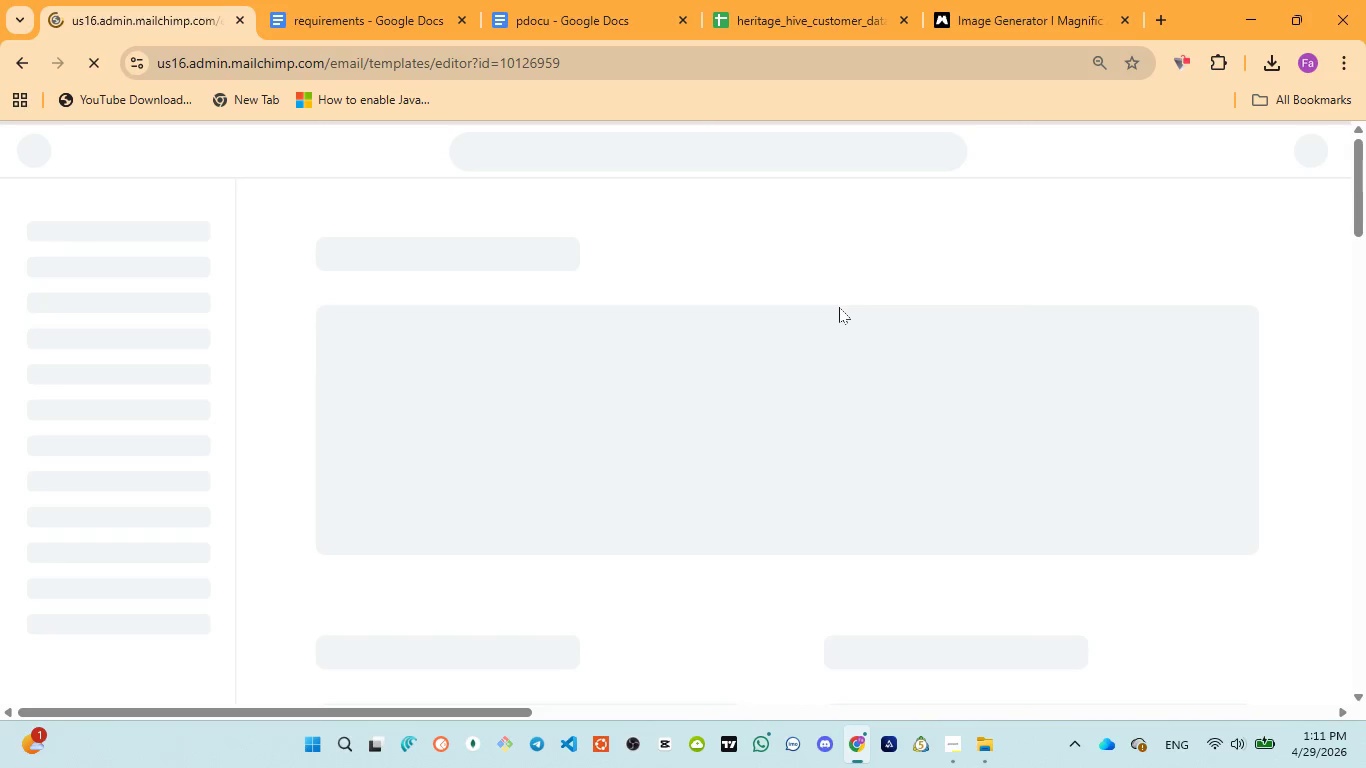 
wait(9.94)
 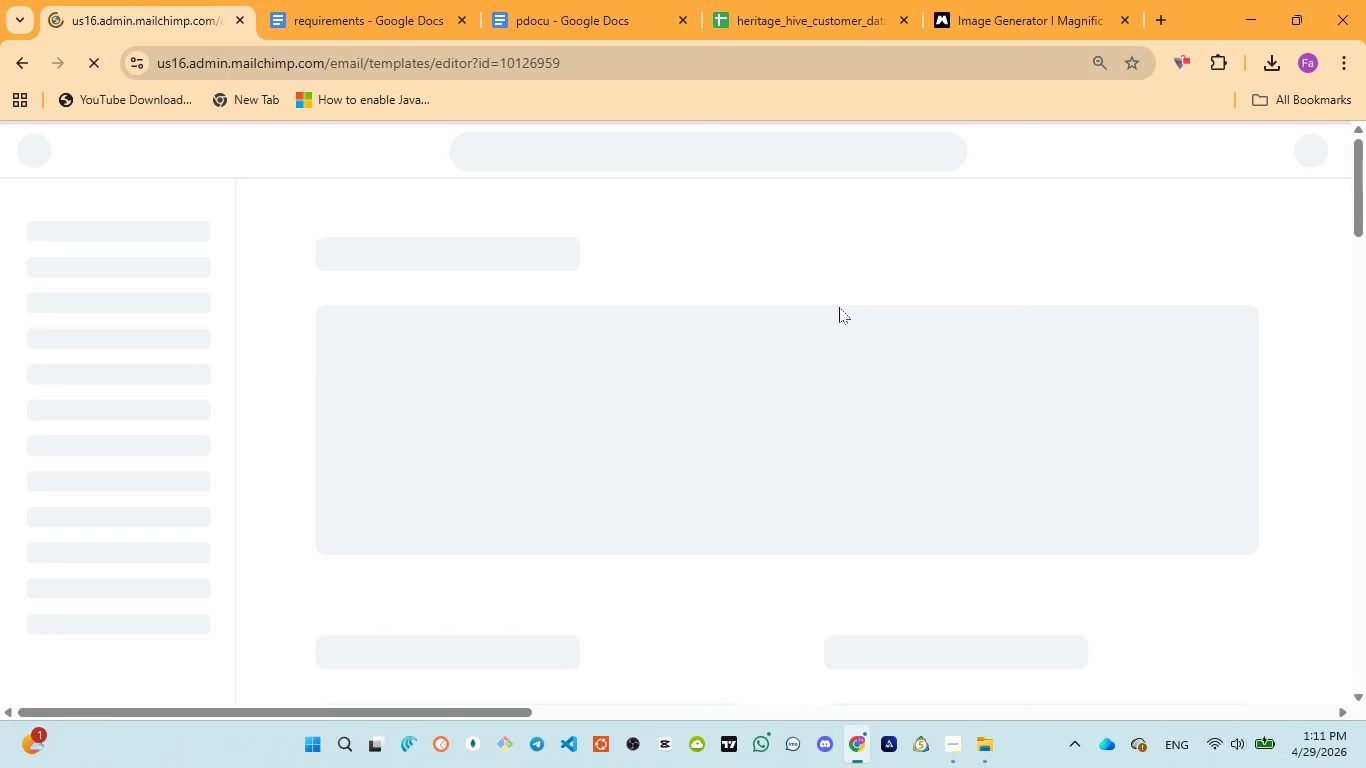 
mouse_move([1392, 41])
 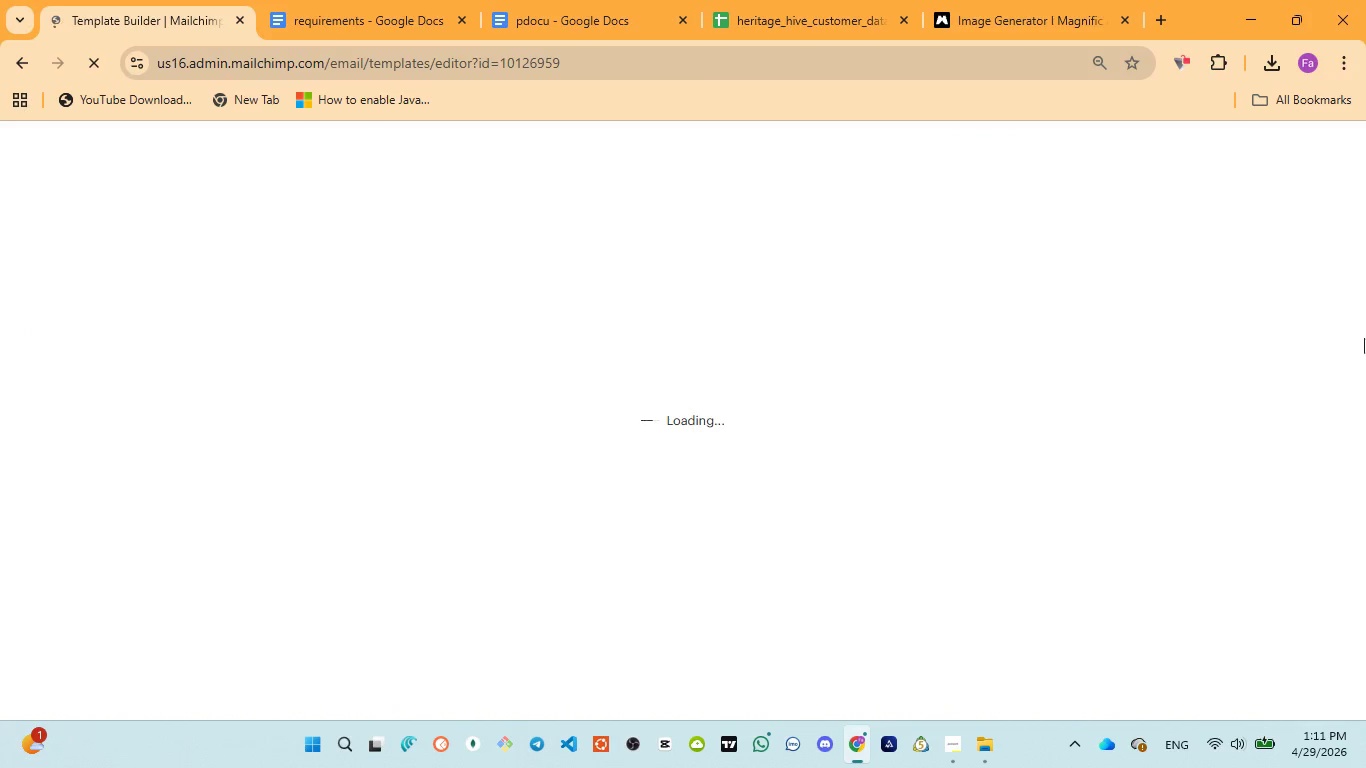 
mouse_move([421, 389])
 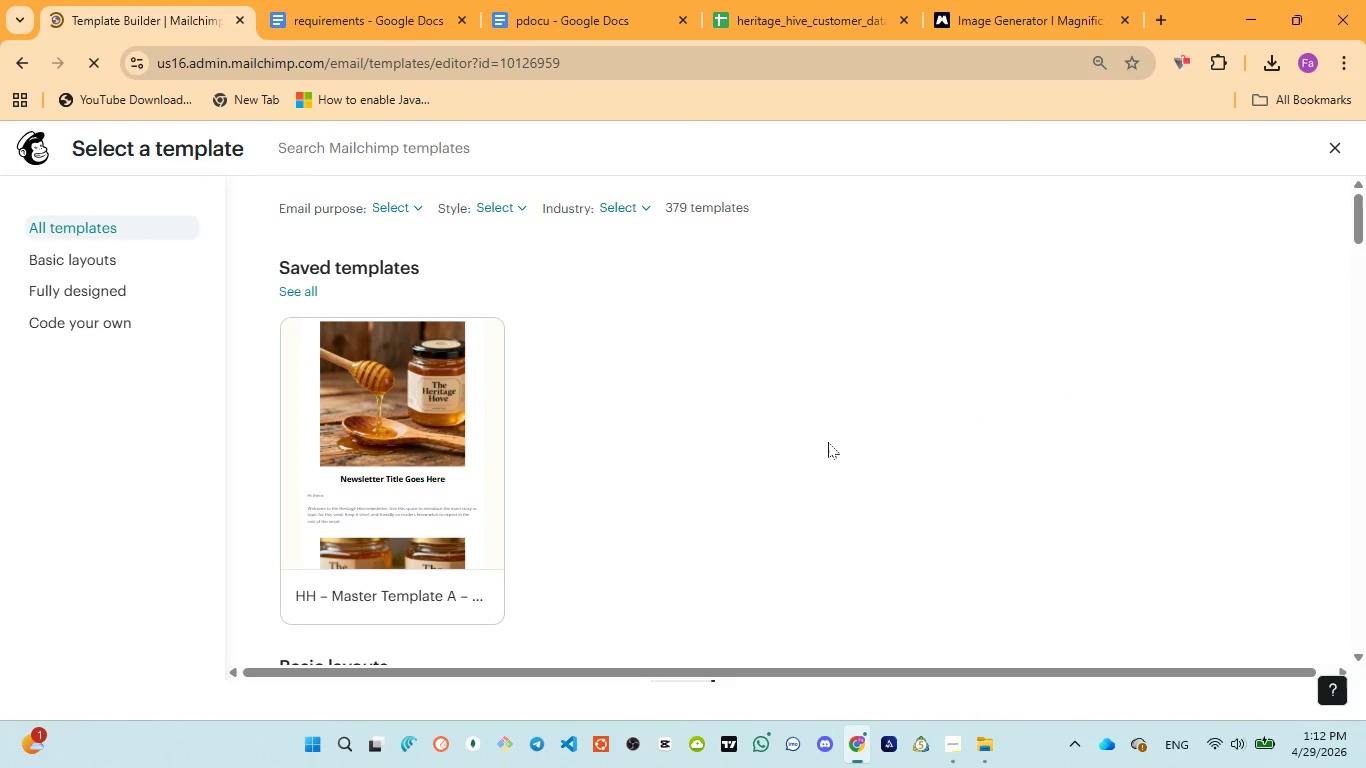 
scroll: coordinate [826, 456], scroll_direction: down, amount: 5.0
 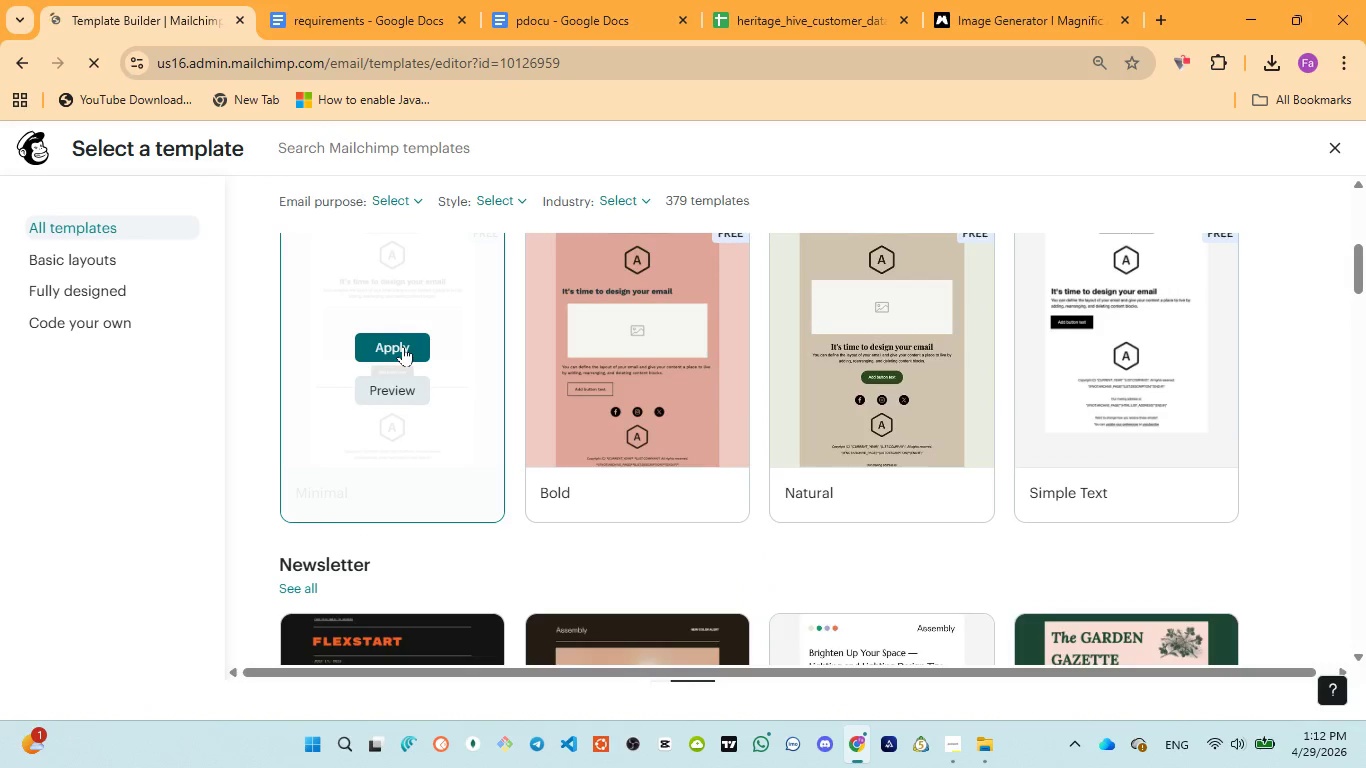 
left_click([403, 346])
 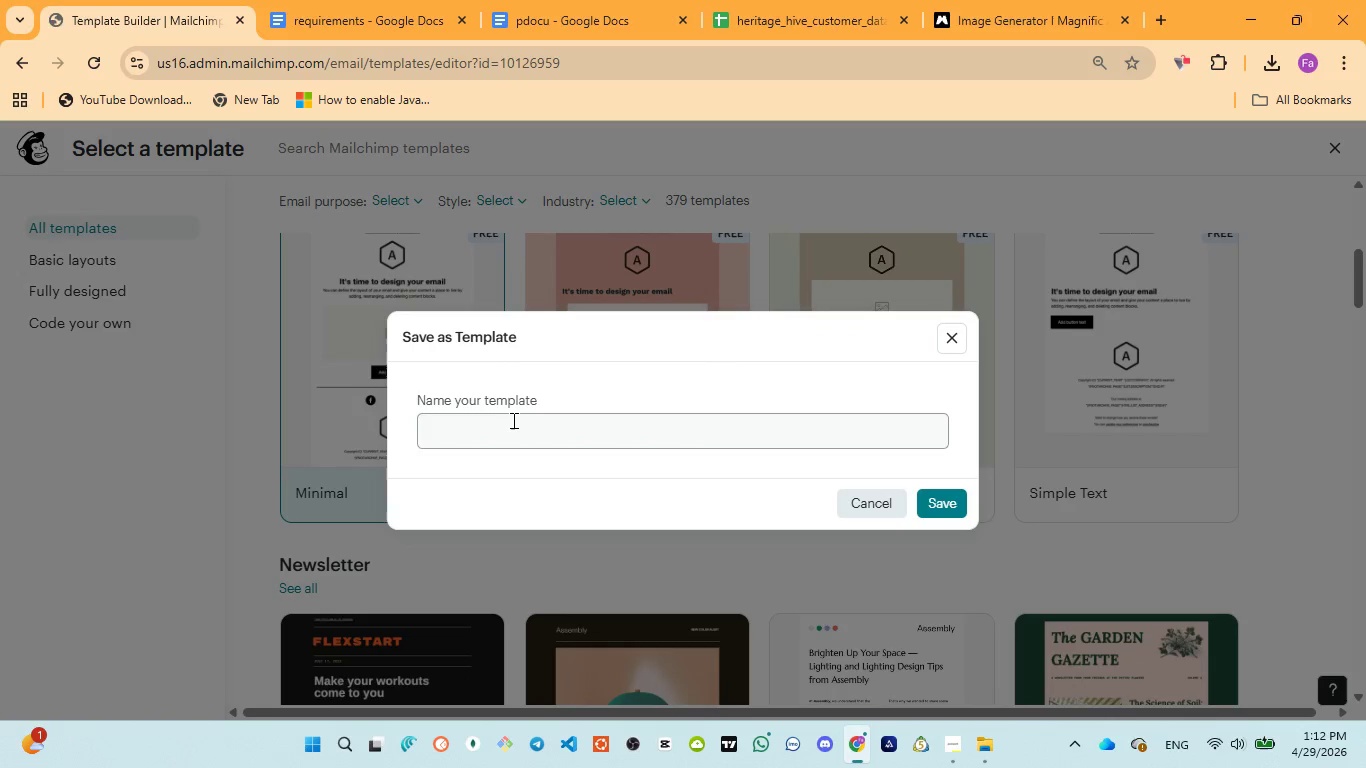 
wait(5.56)
 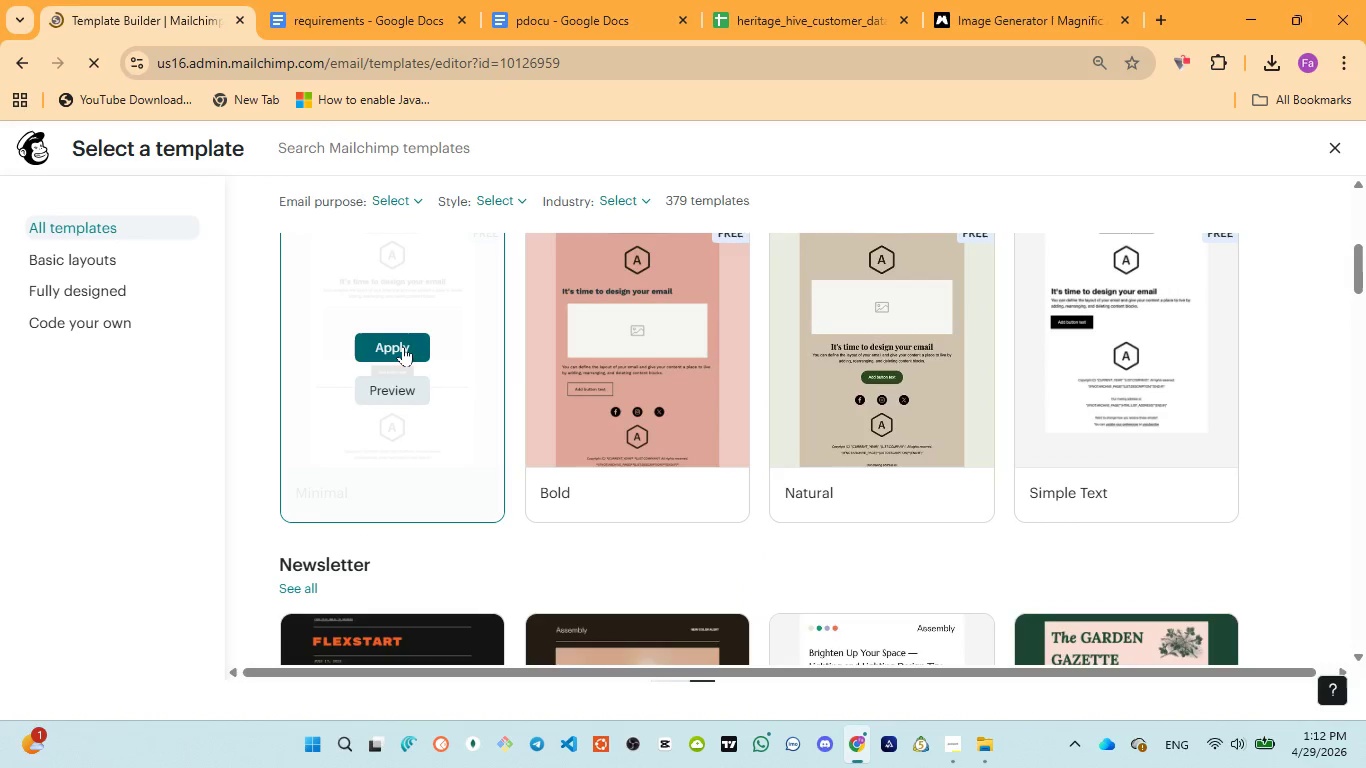 
left_click([515, 427])
 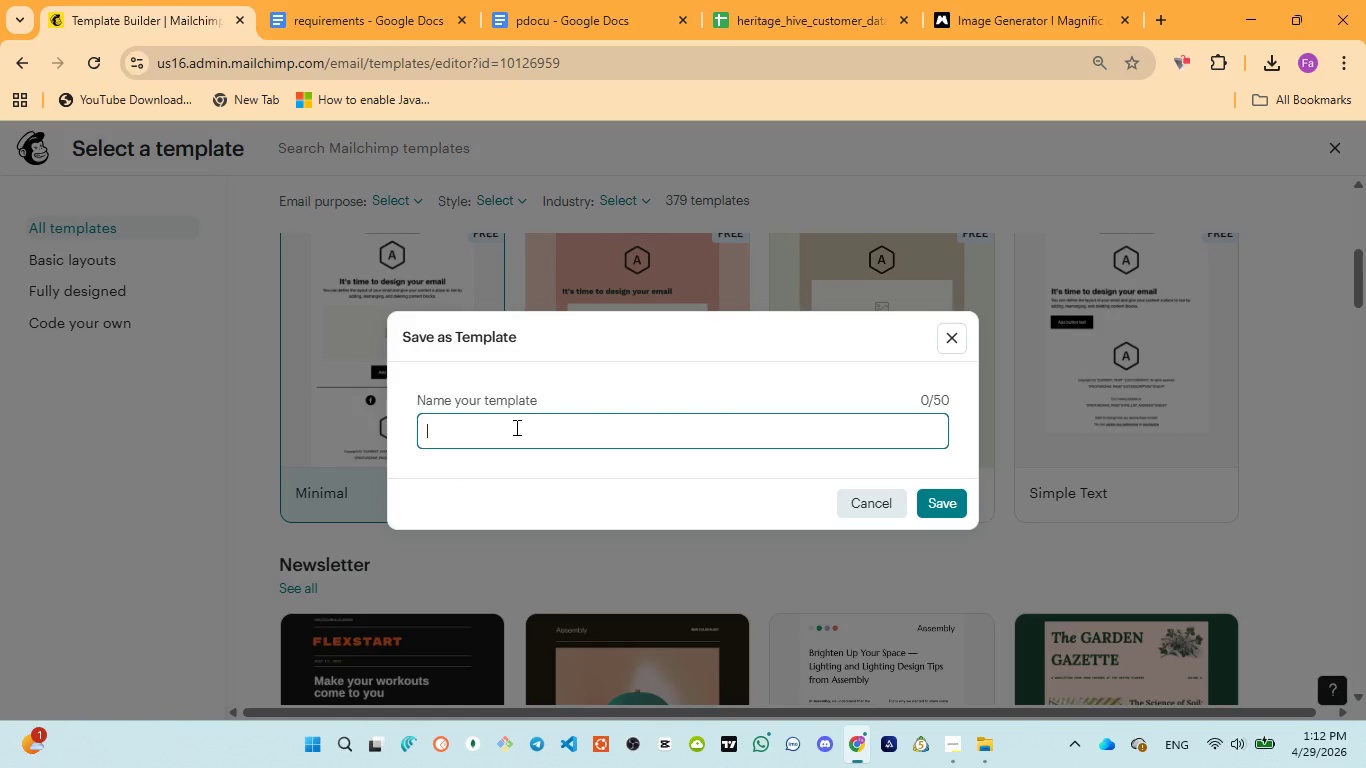 
key(Control+V)
 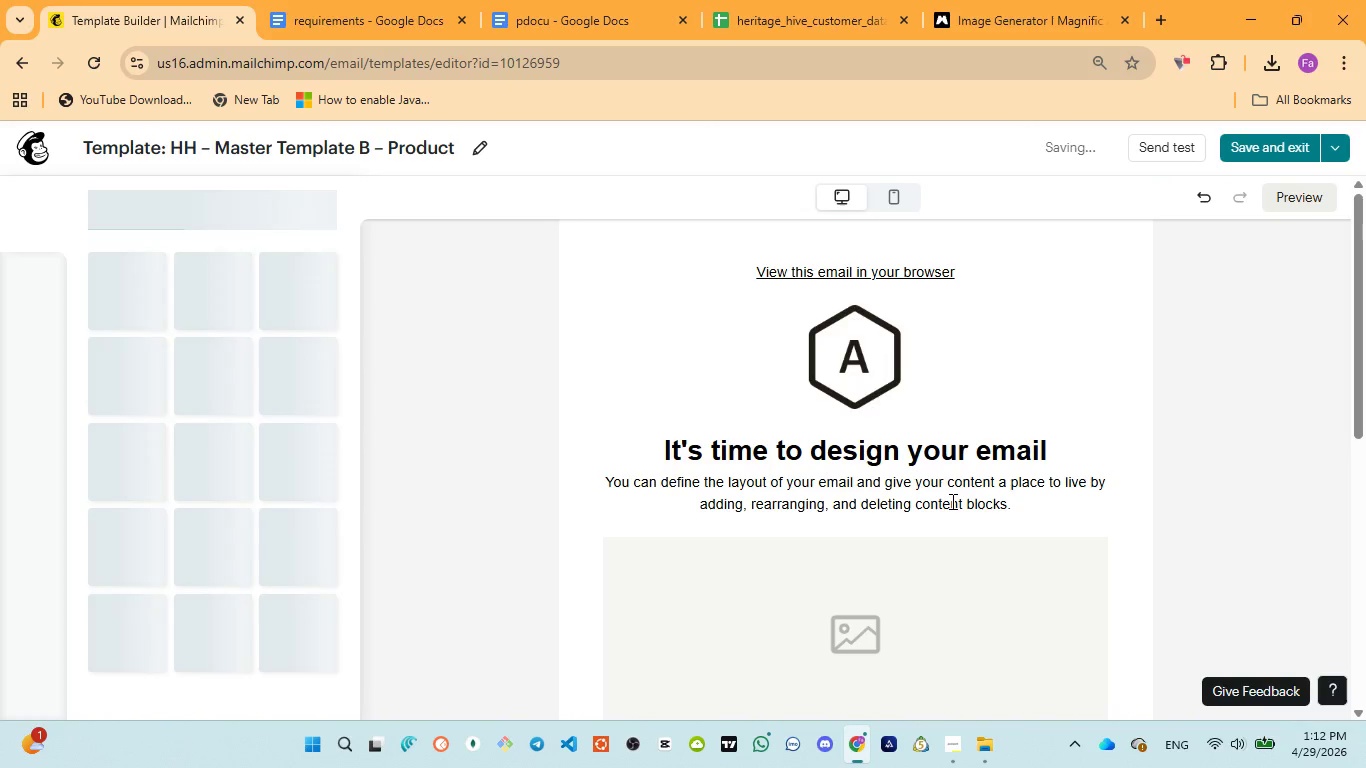 
wait(16.17)
 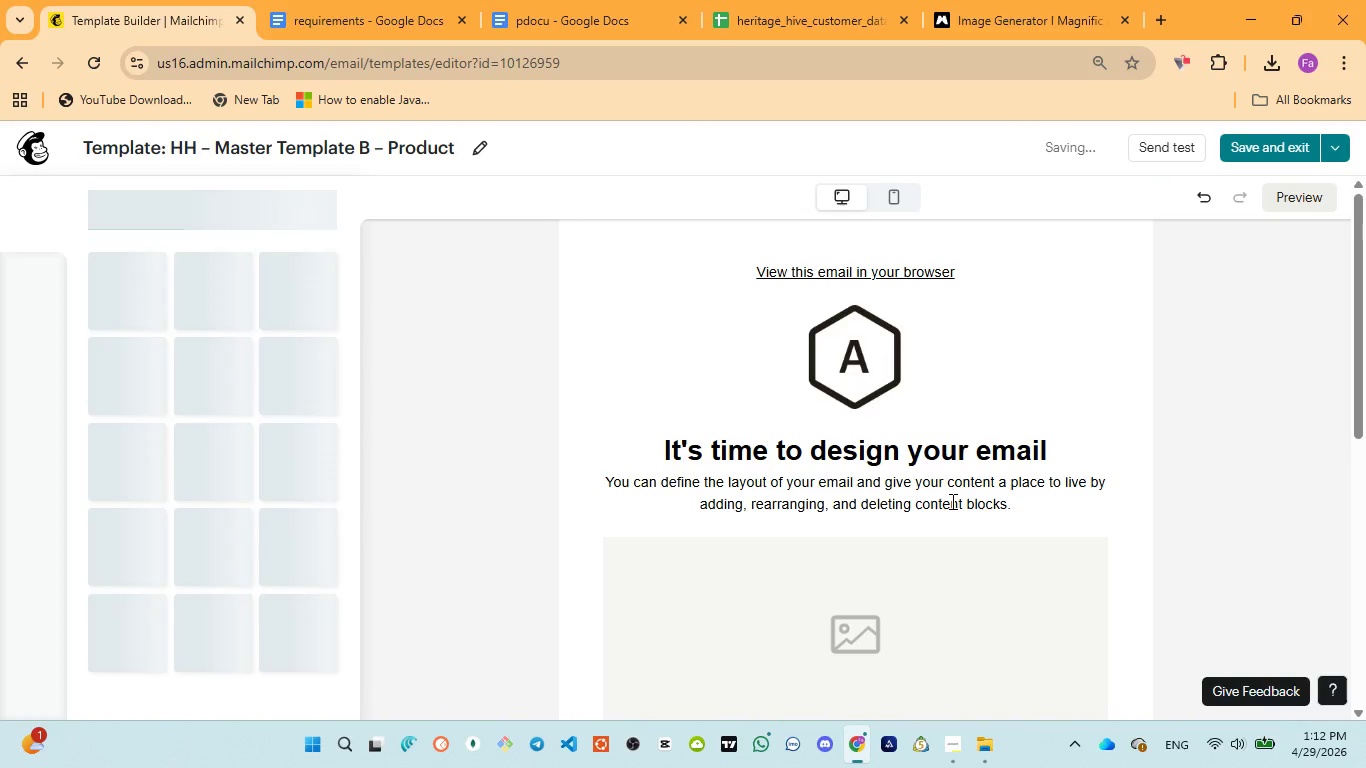 
left_click([1019, 258])
 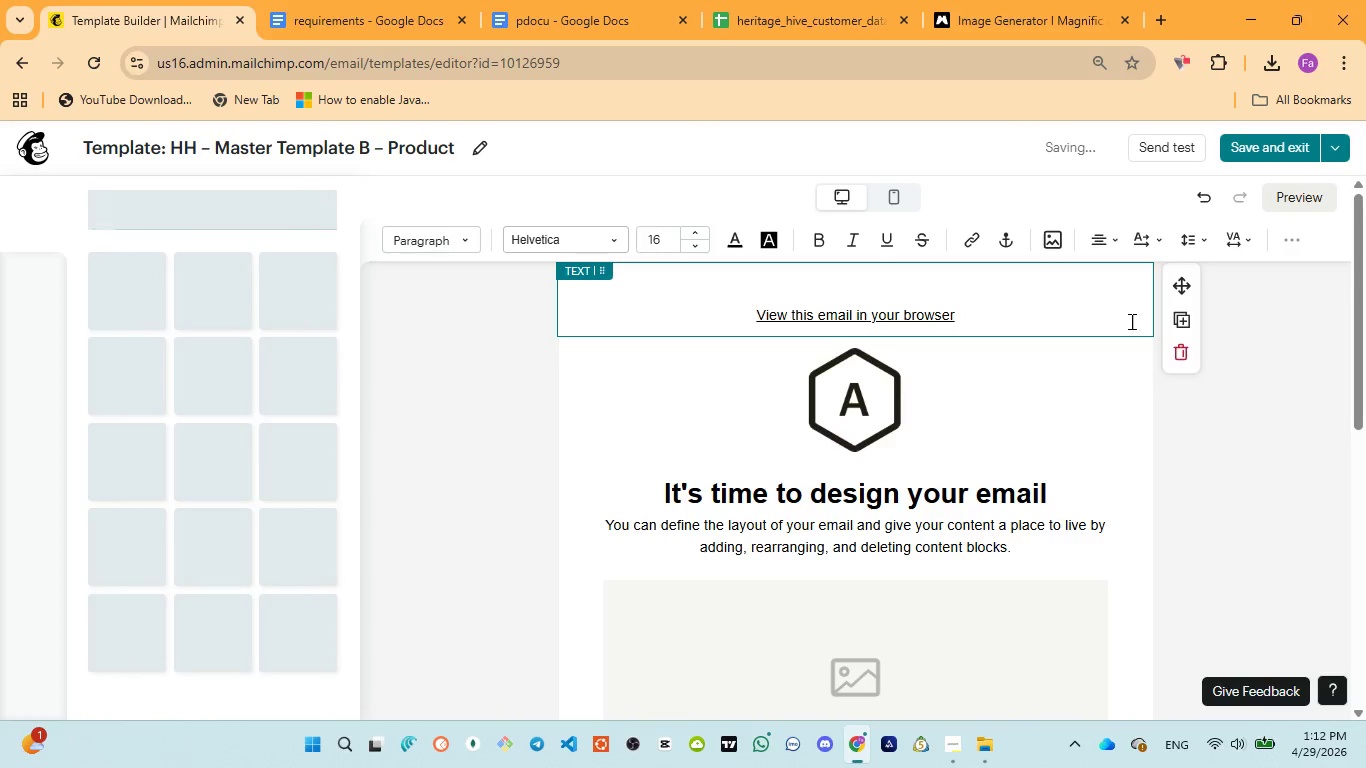 
left_click([1179, 348])
 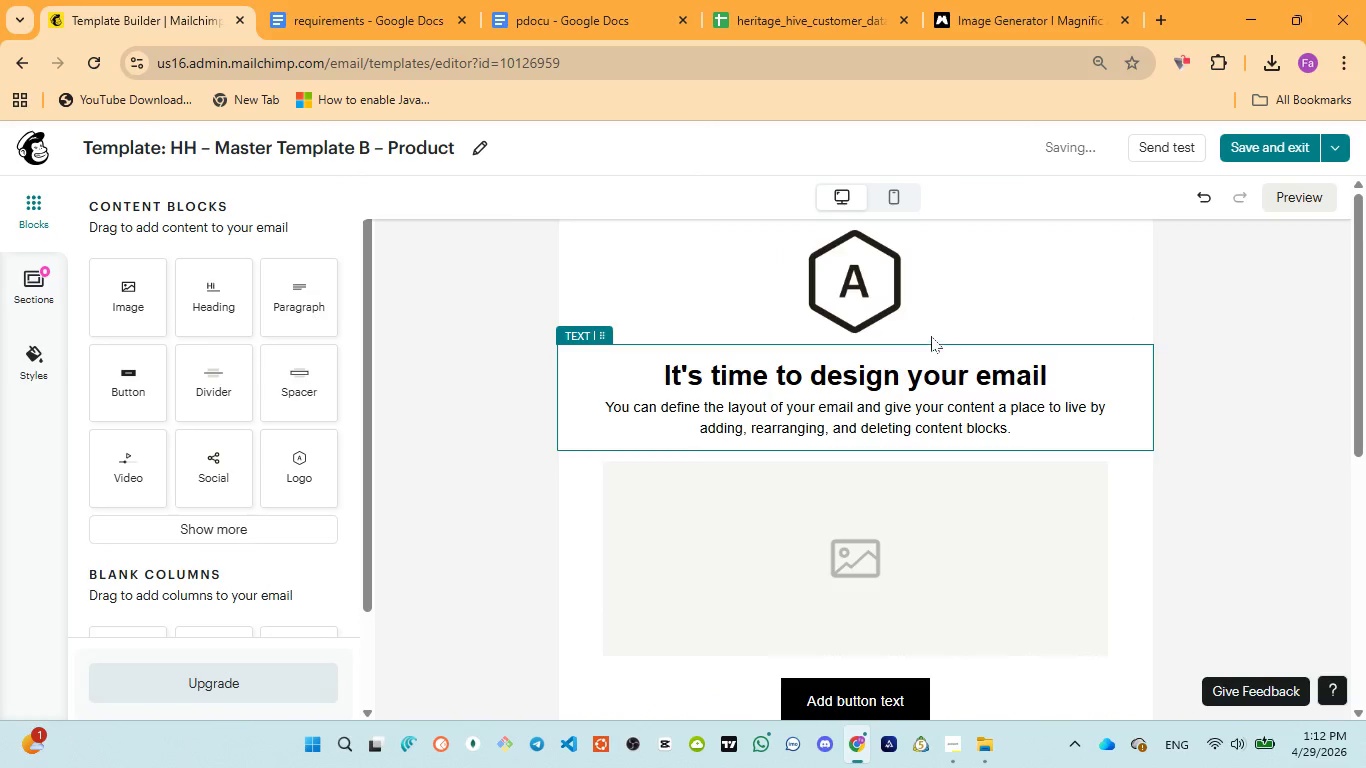 
left_click([954, 289])
 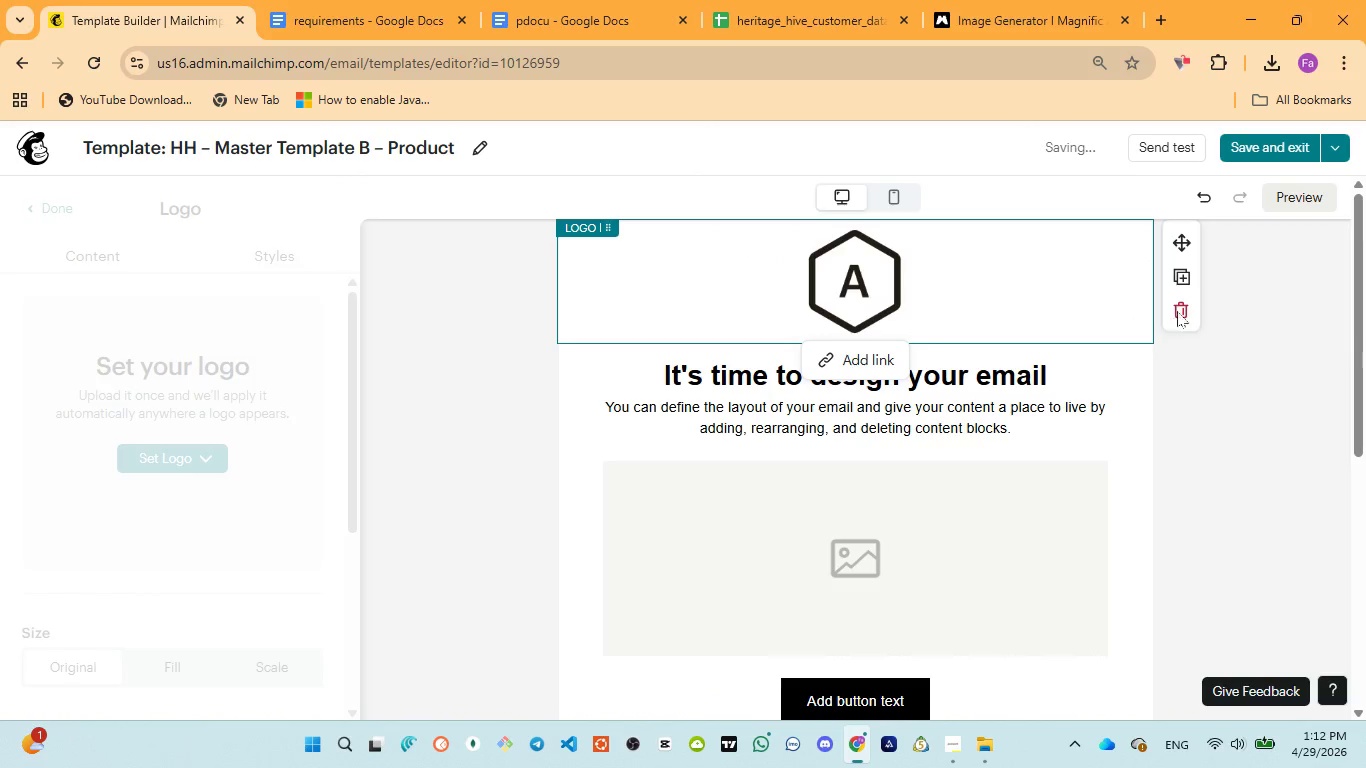 
left_click([1180, 310])
 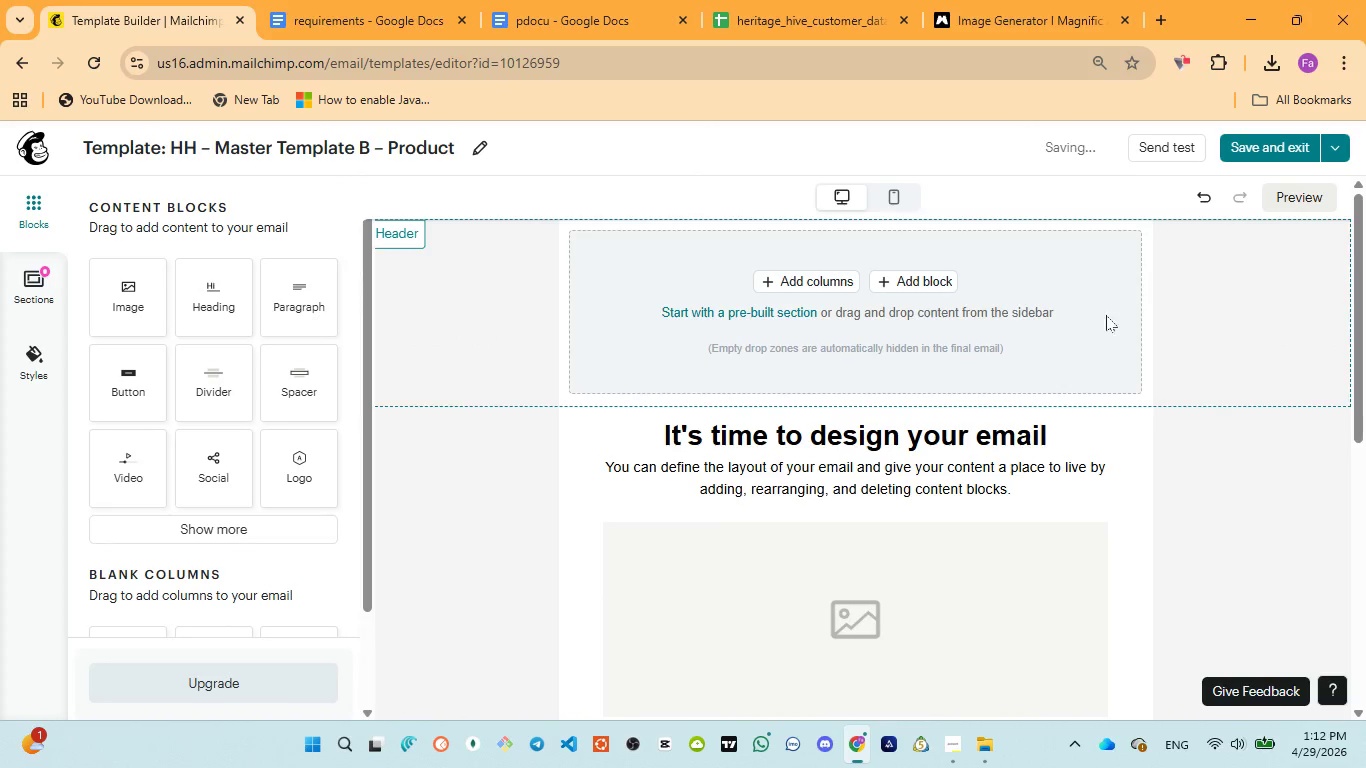 
left_click([1095, 317])
 